 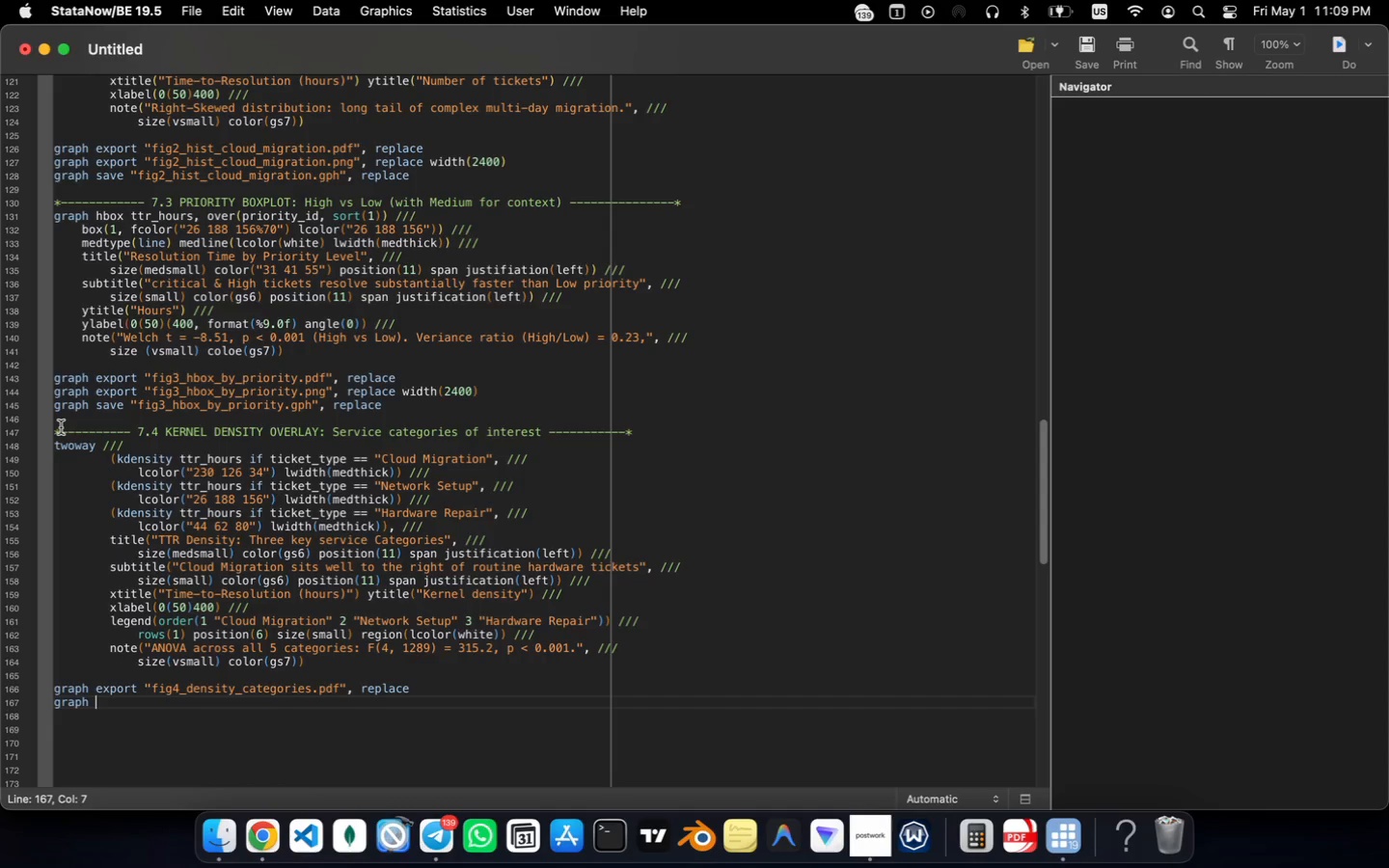 
hold_key(key=ShiftRight, duration=0.58)
 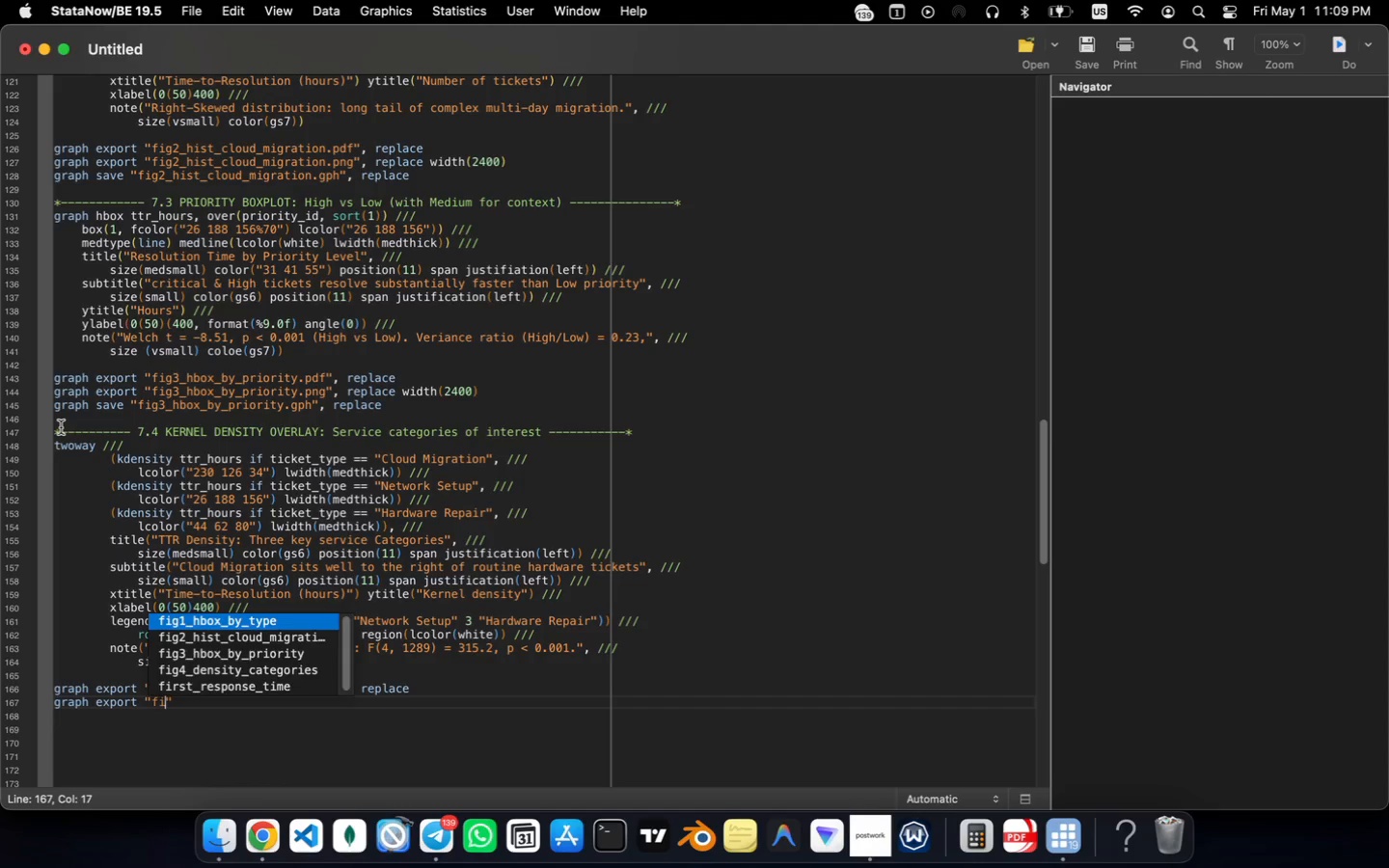 
hold_key(key=ShiftRight, duration=0.33)
 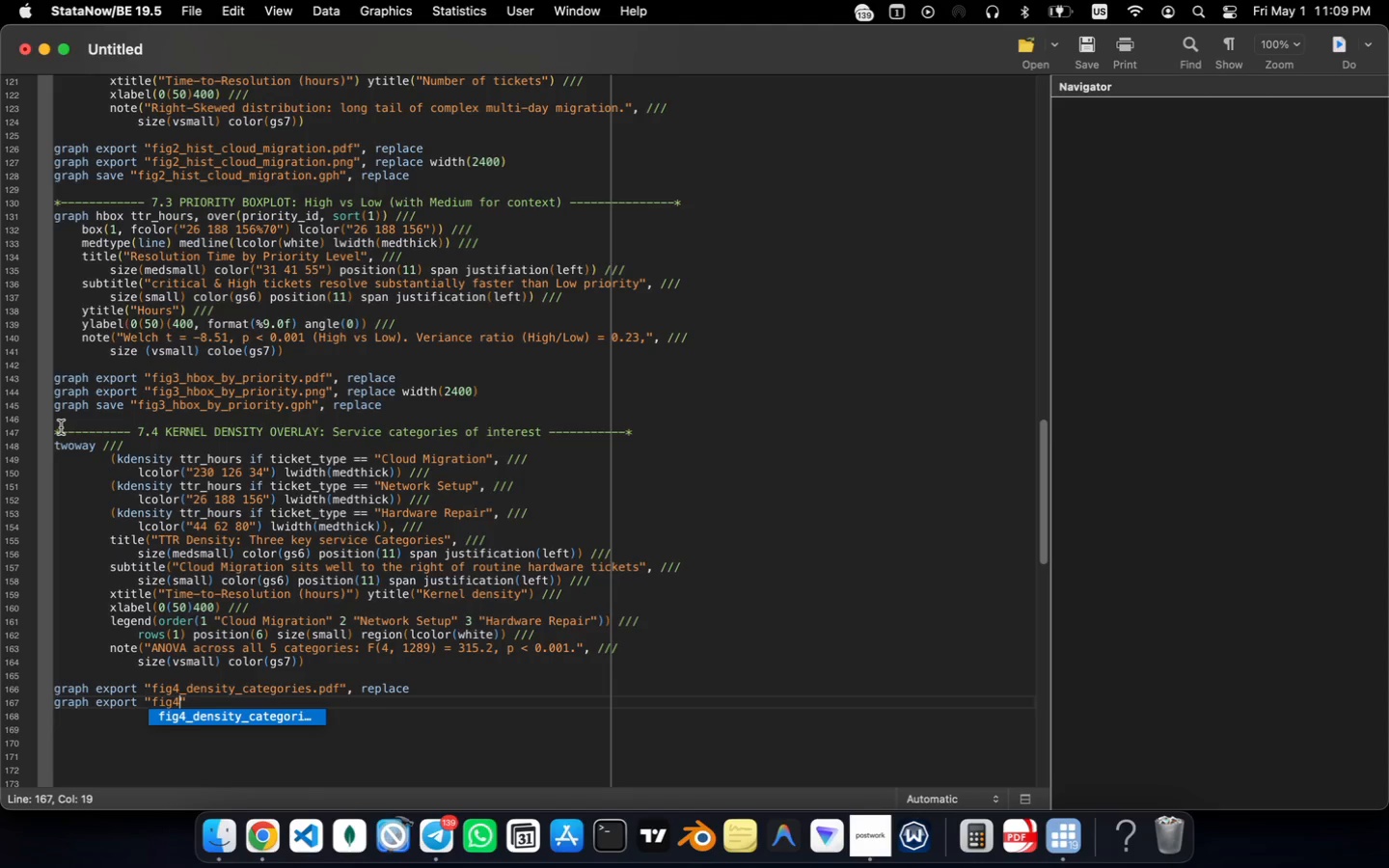 
hold_key(key=ShiftRight, duration=0.68)
 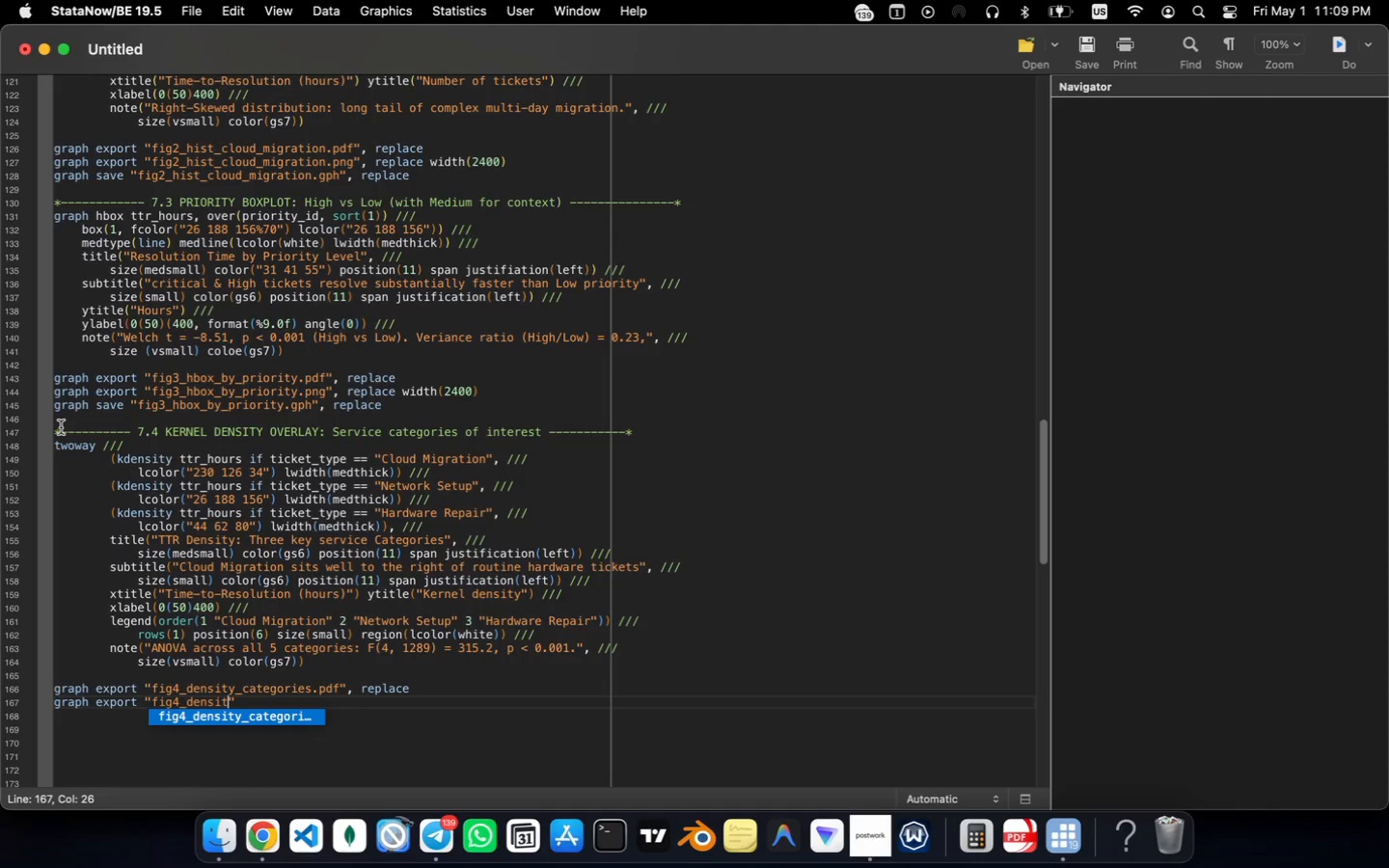 
hold_key(key=ShiftRight, duration=0.33)
 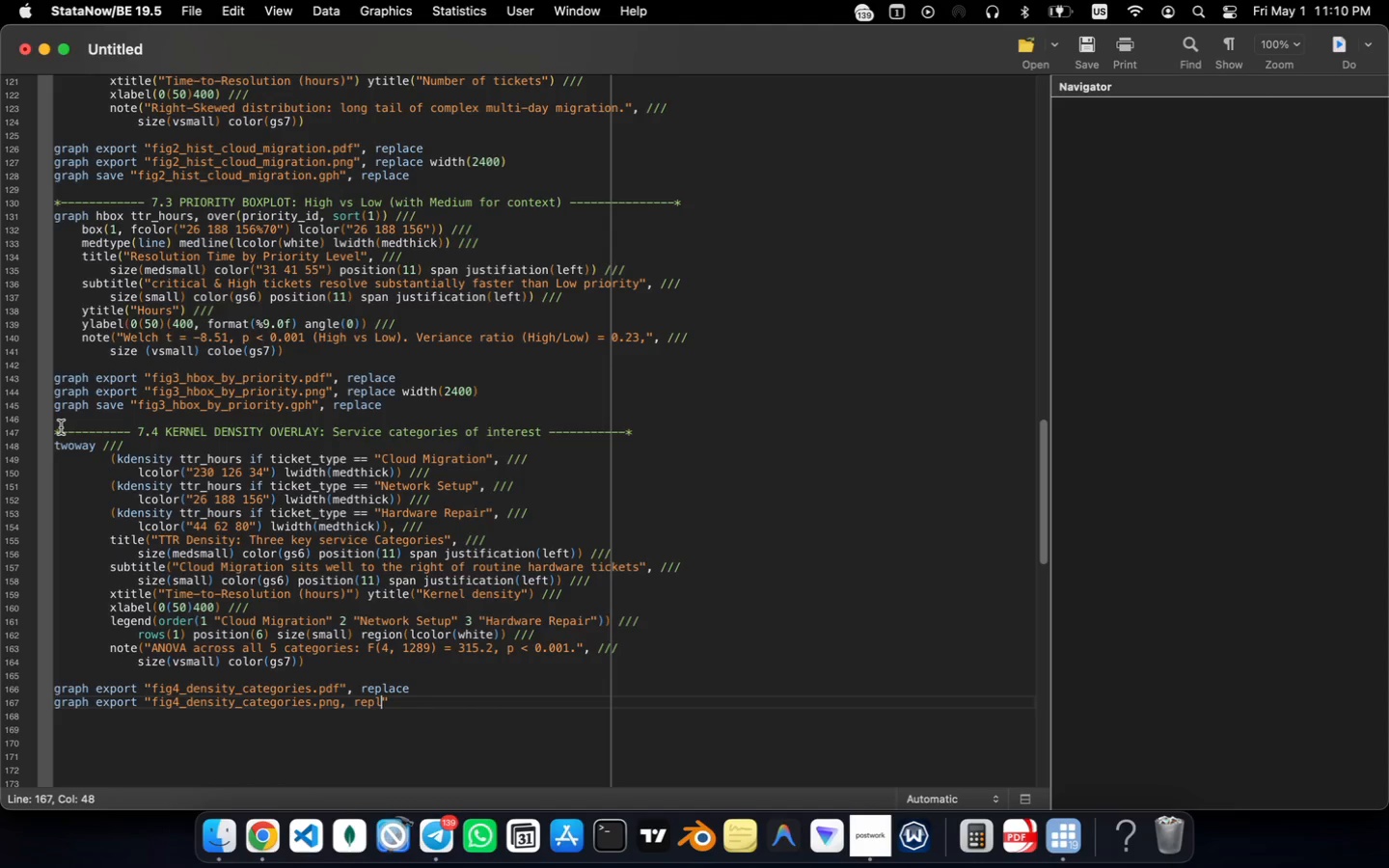 
wait(14.68)
 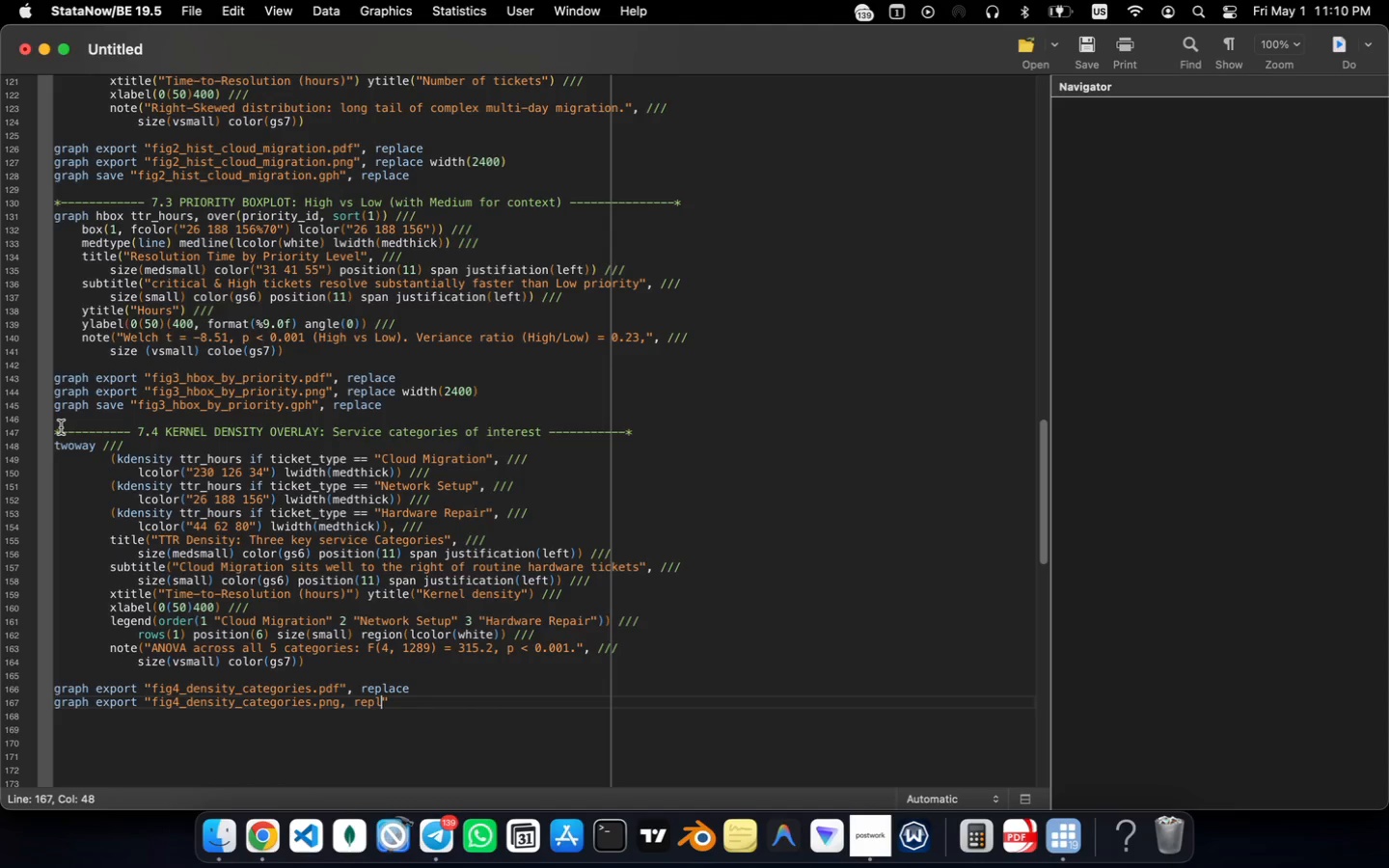 
key(ArrowRight)
 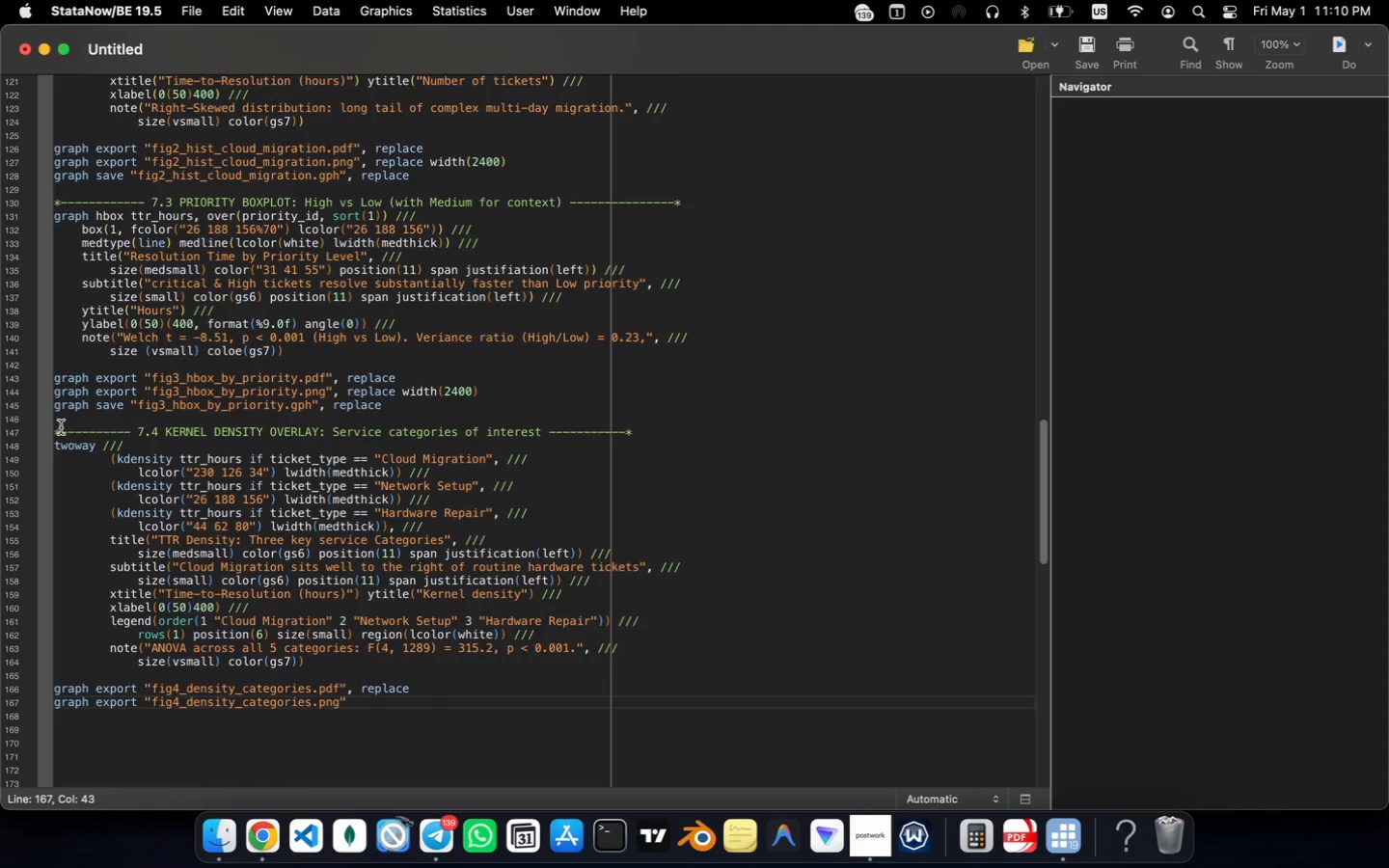 
key(Comma)
 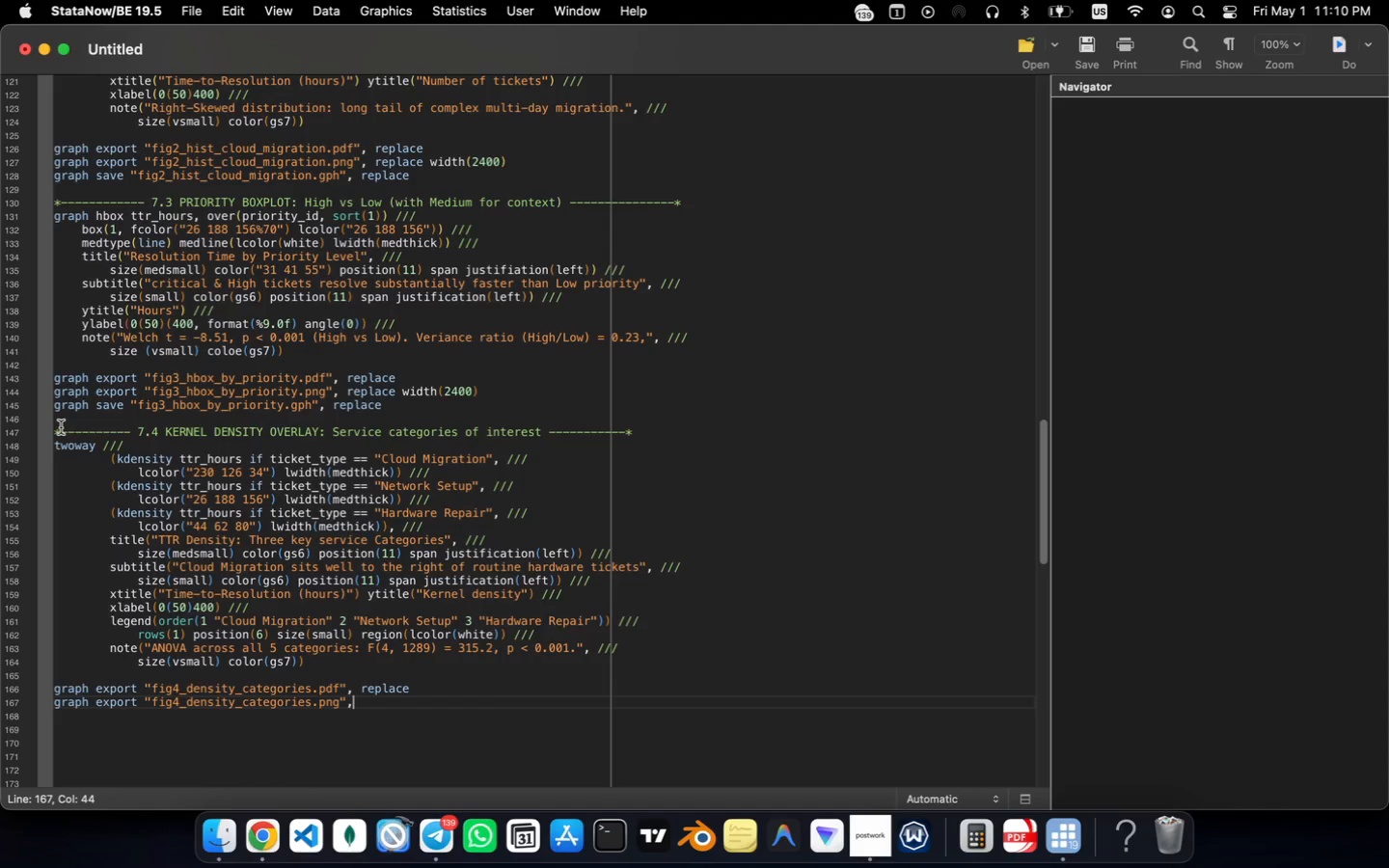 
key(Space)
 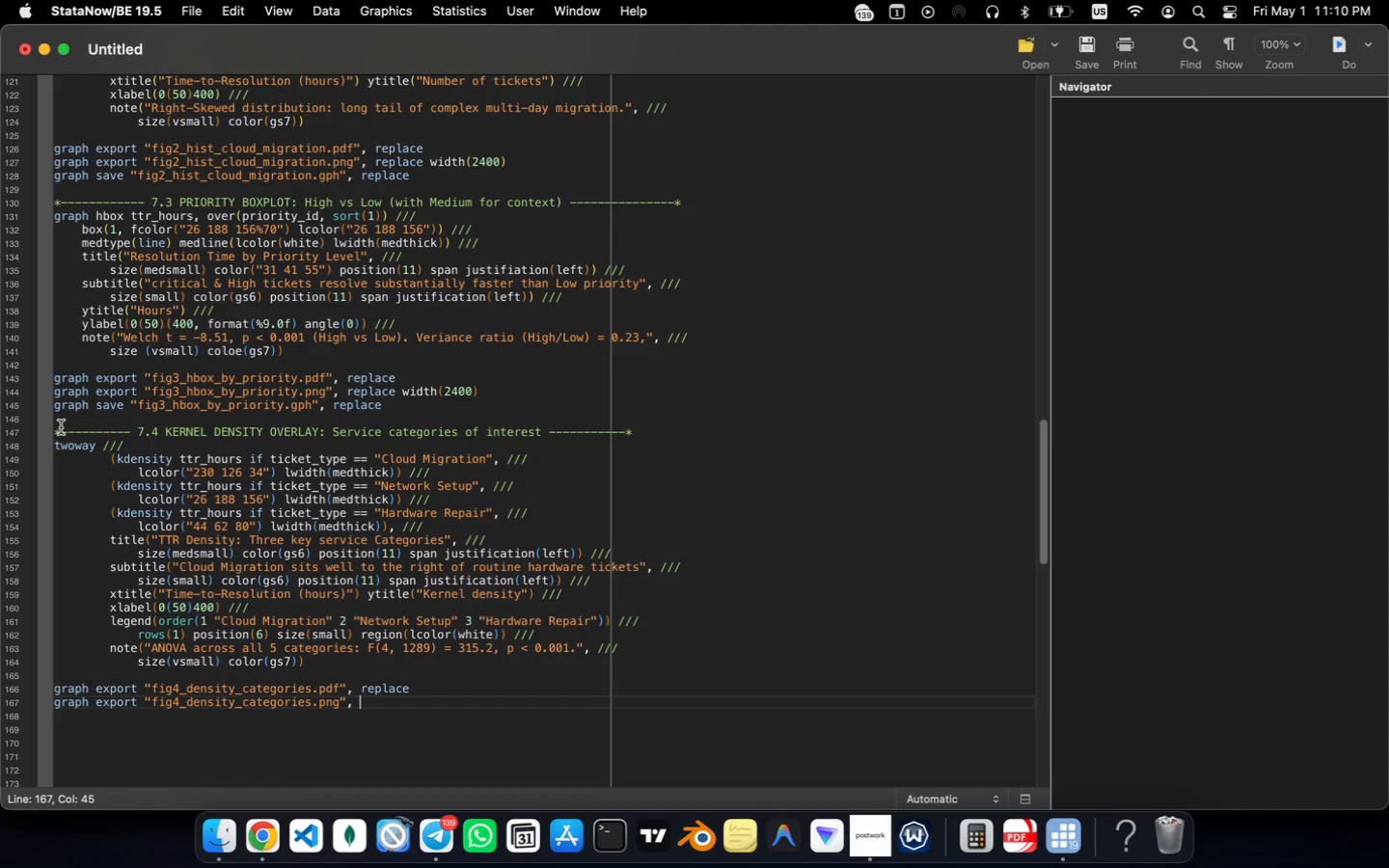 
wait(5.93)
 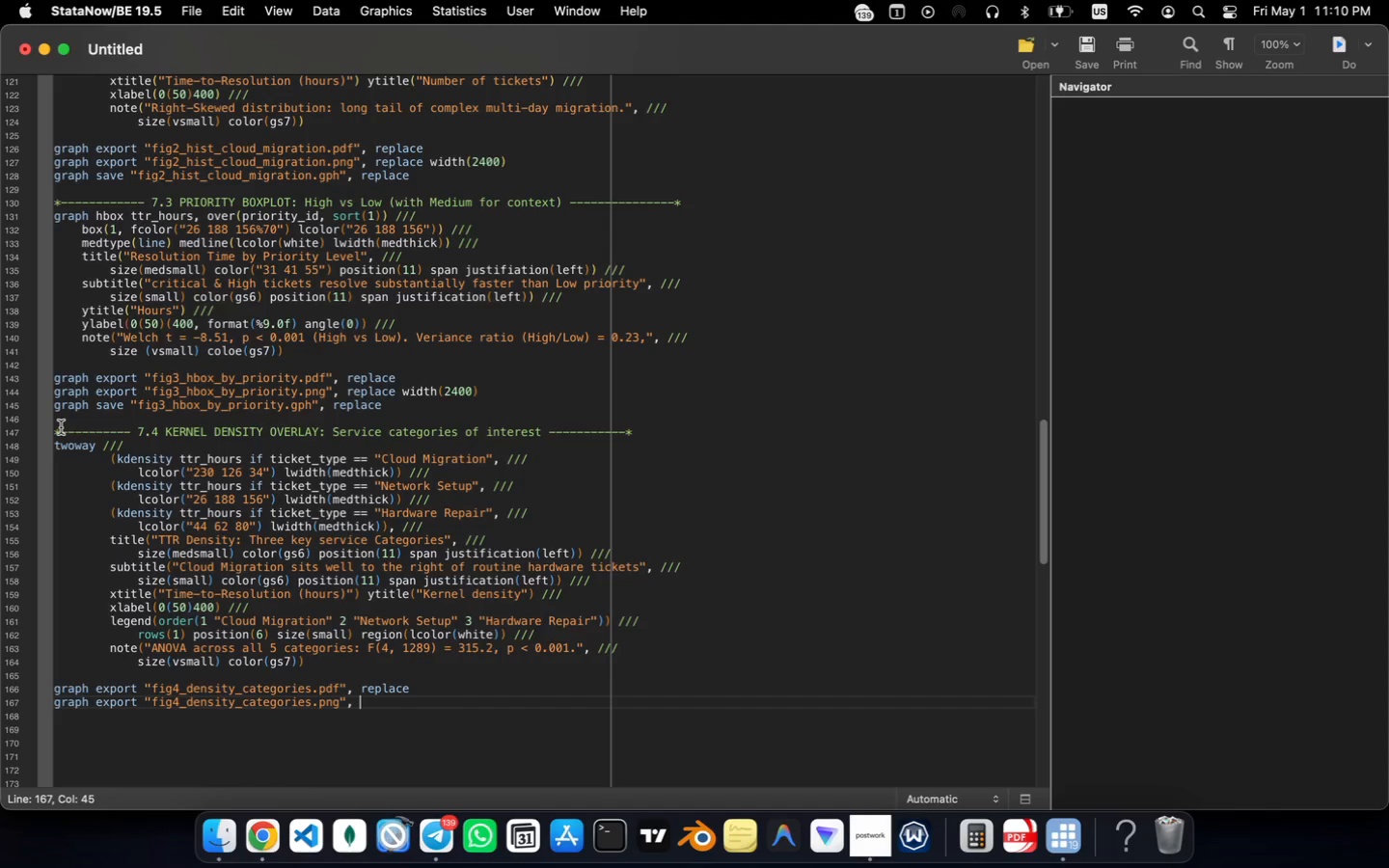 
type(replace width(2499)
 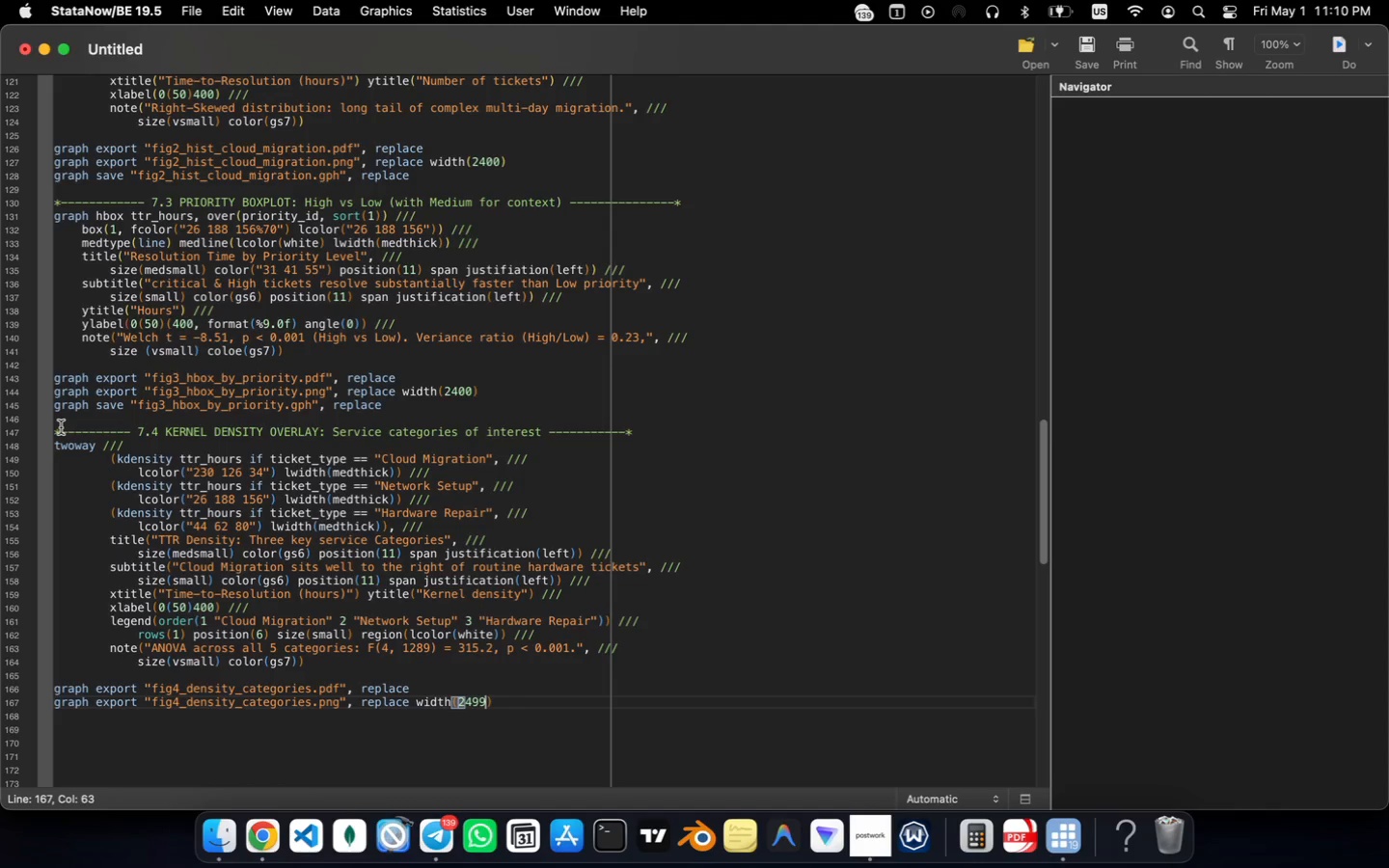 
key(ArrowRight)
 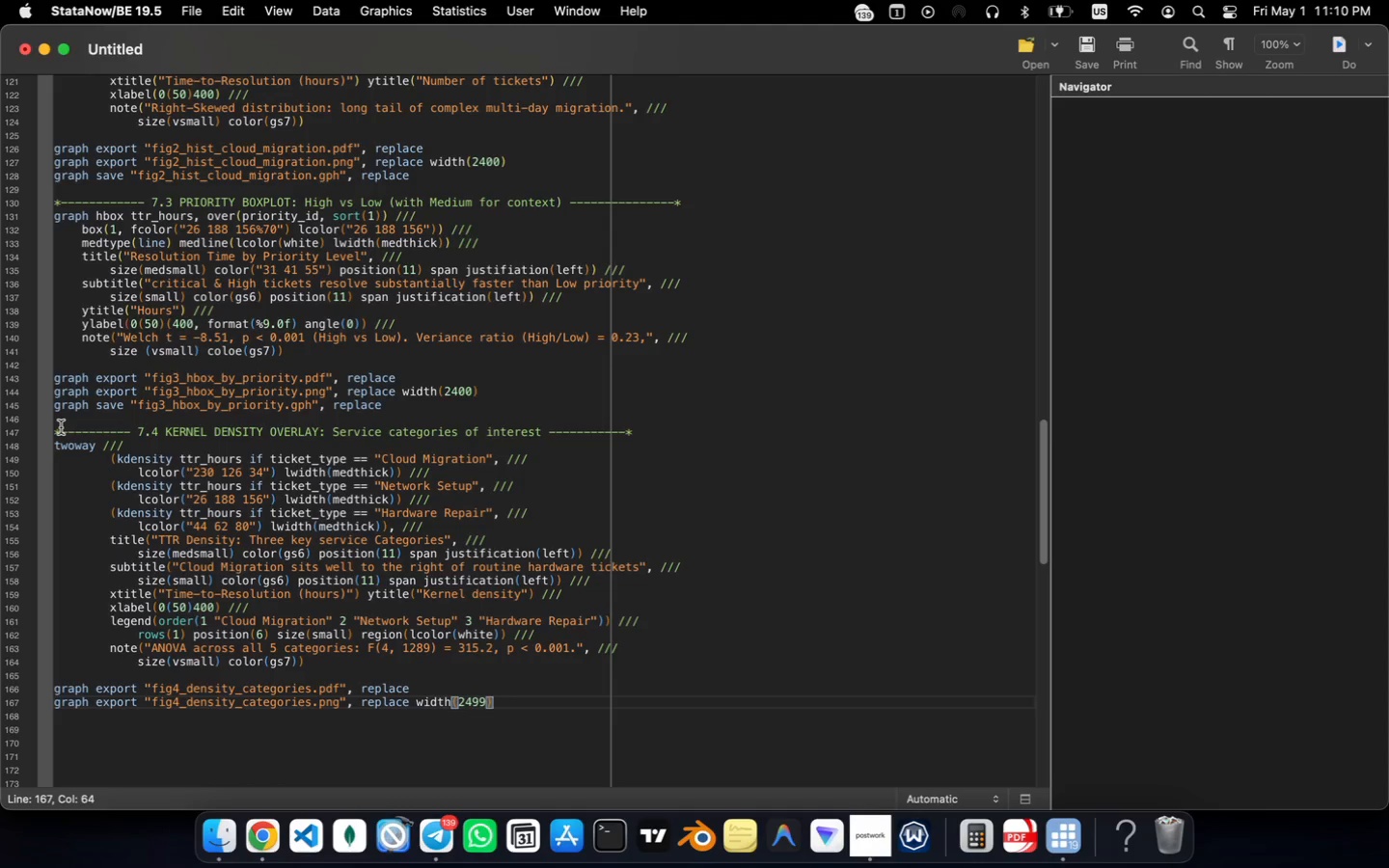 
key(Backspace)
key(Backspace)
key(Backspace)
type(00))
 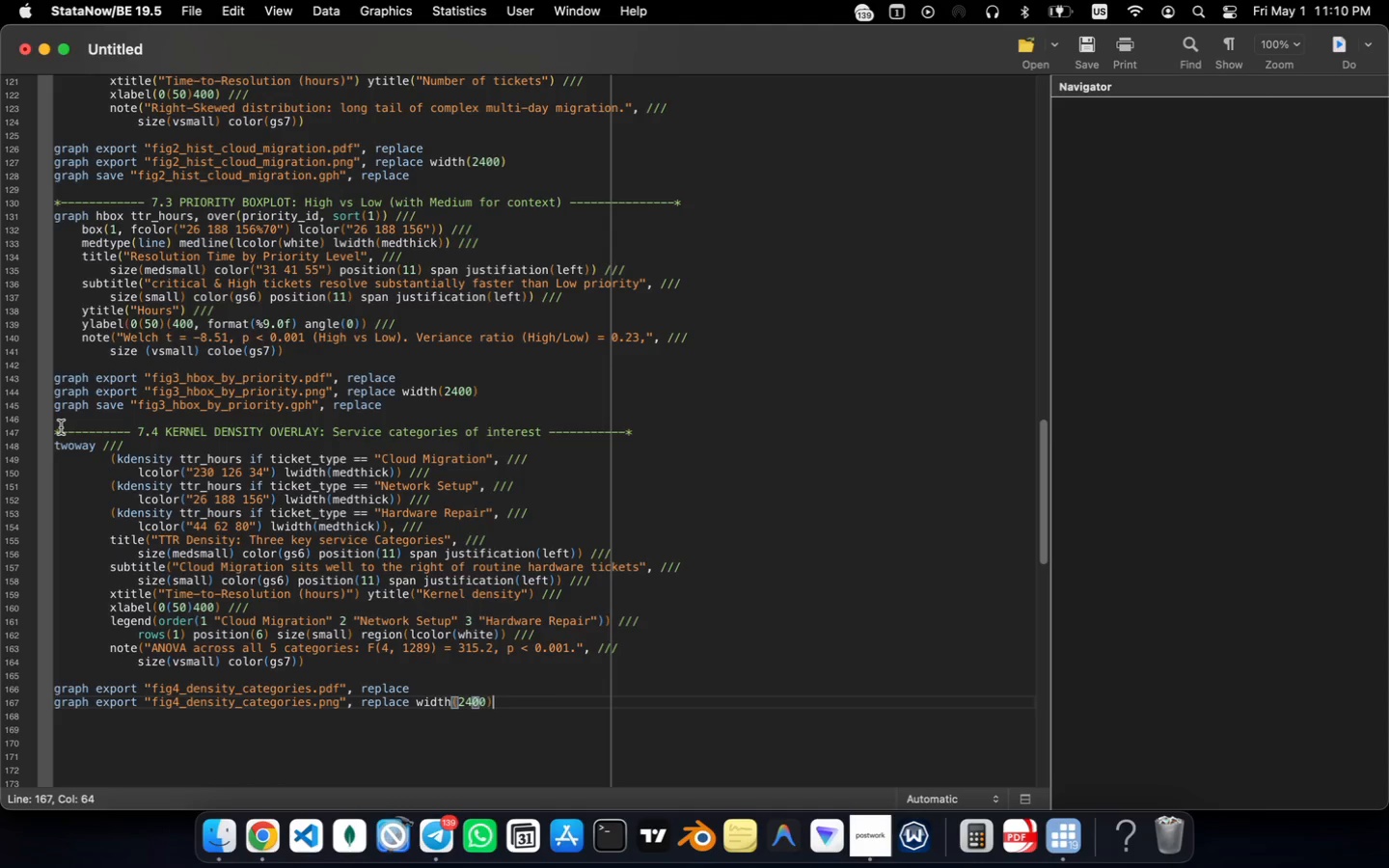 
key(Enter)
 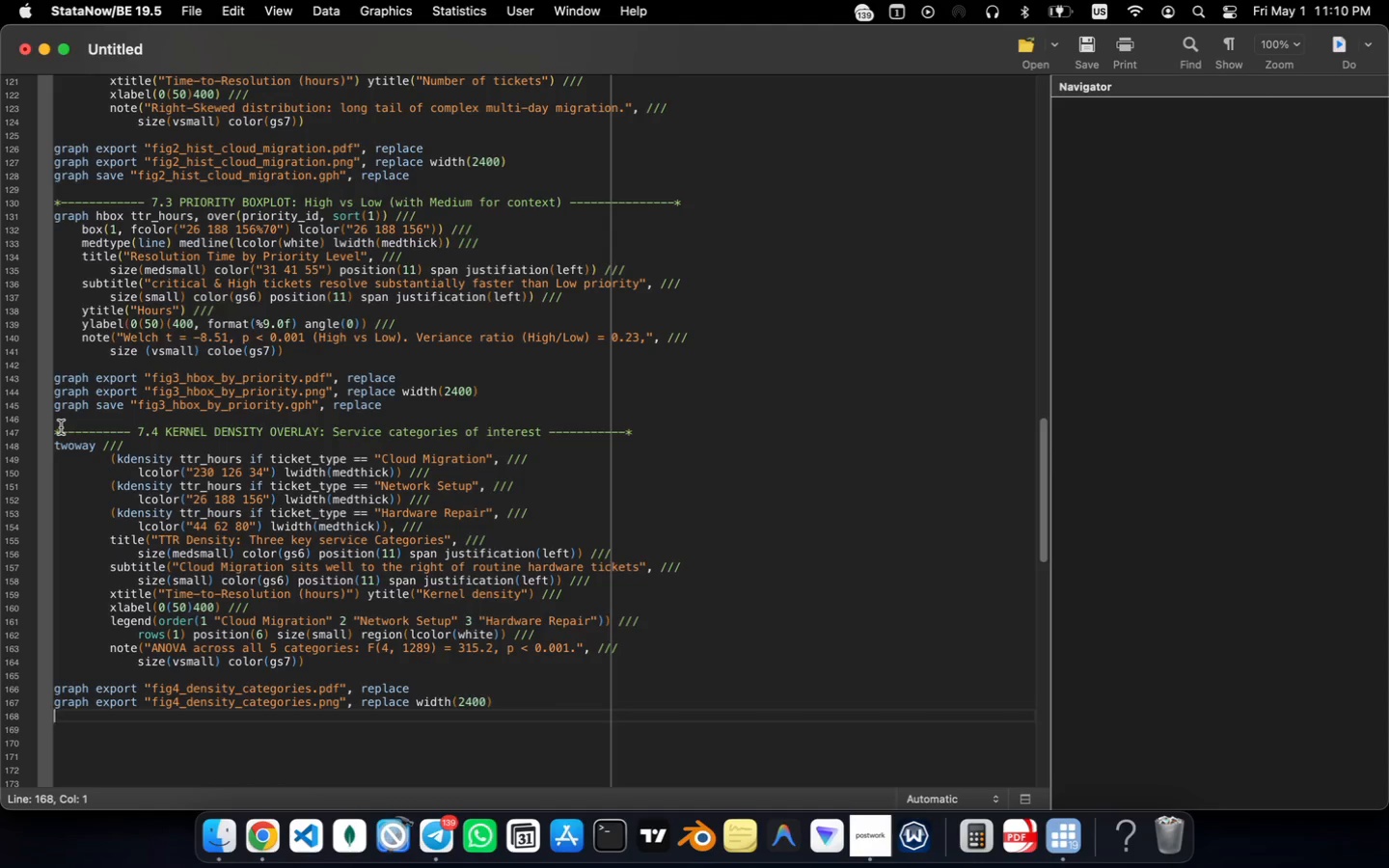 
type(graph save "fig4_density_categories.gph)
 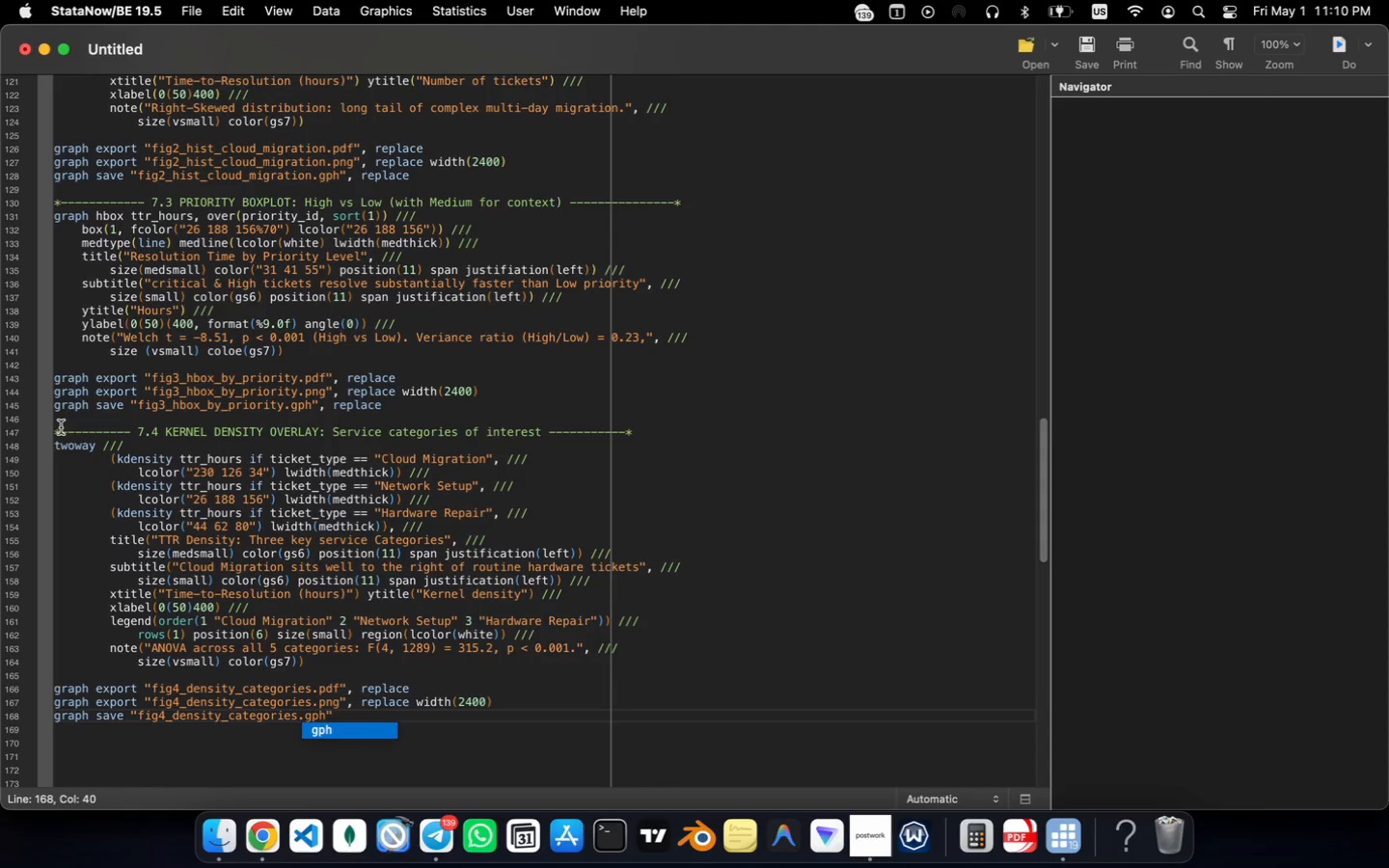 
key(ArrowRight)
 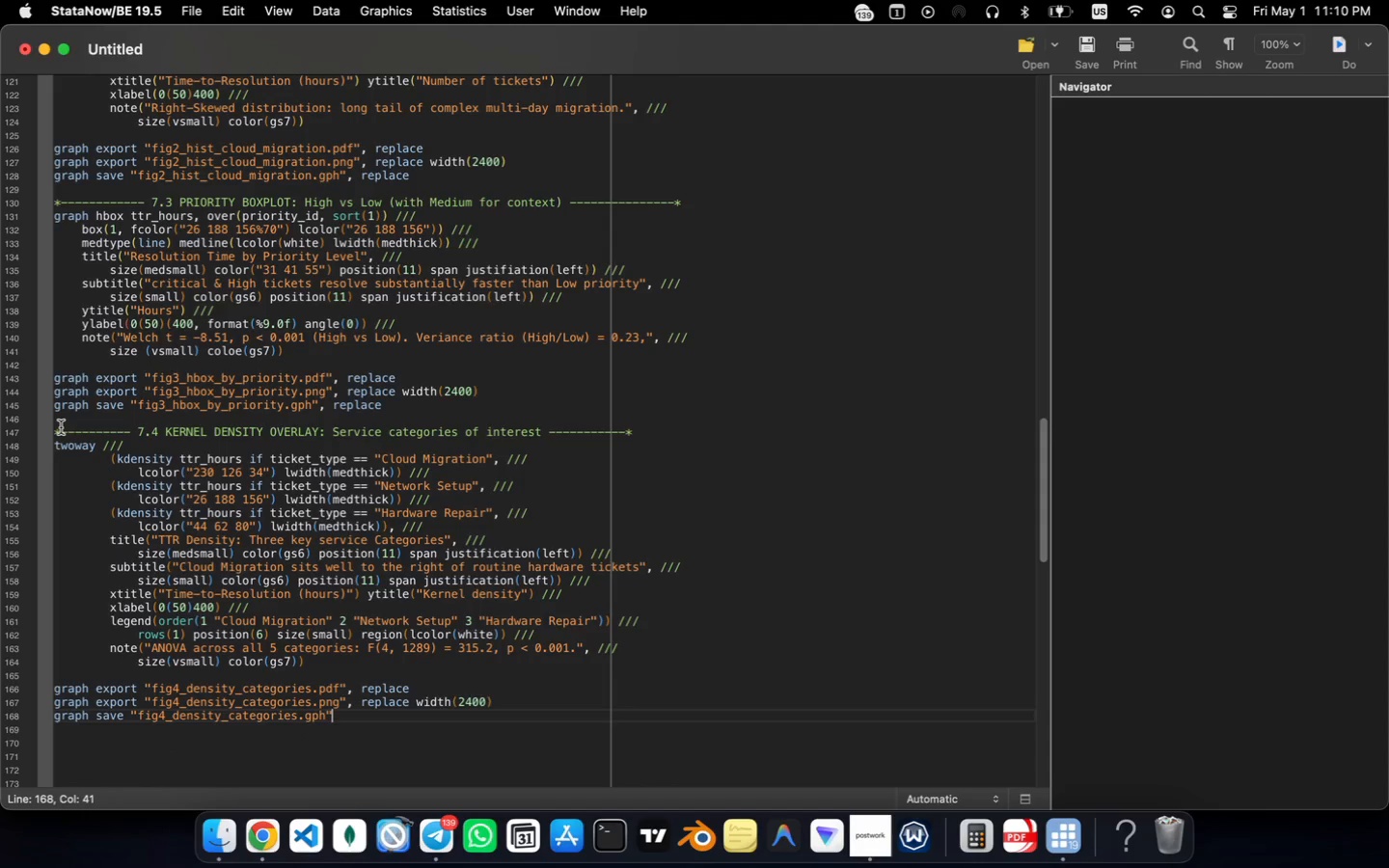 
type(, replace)
 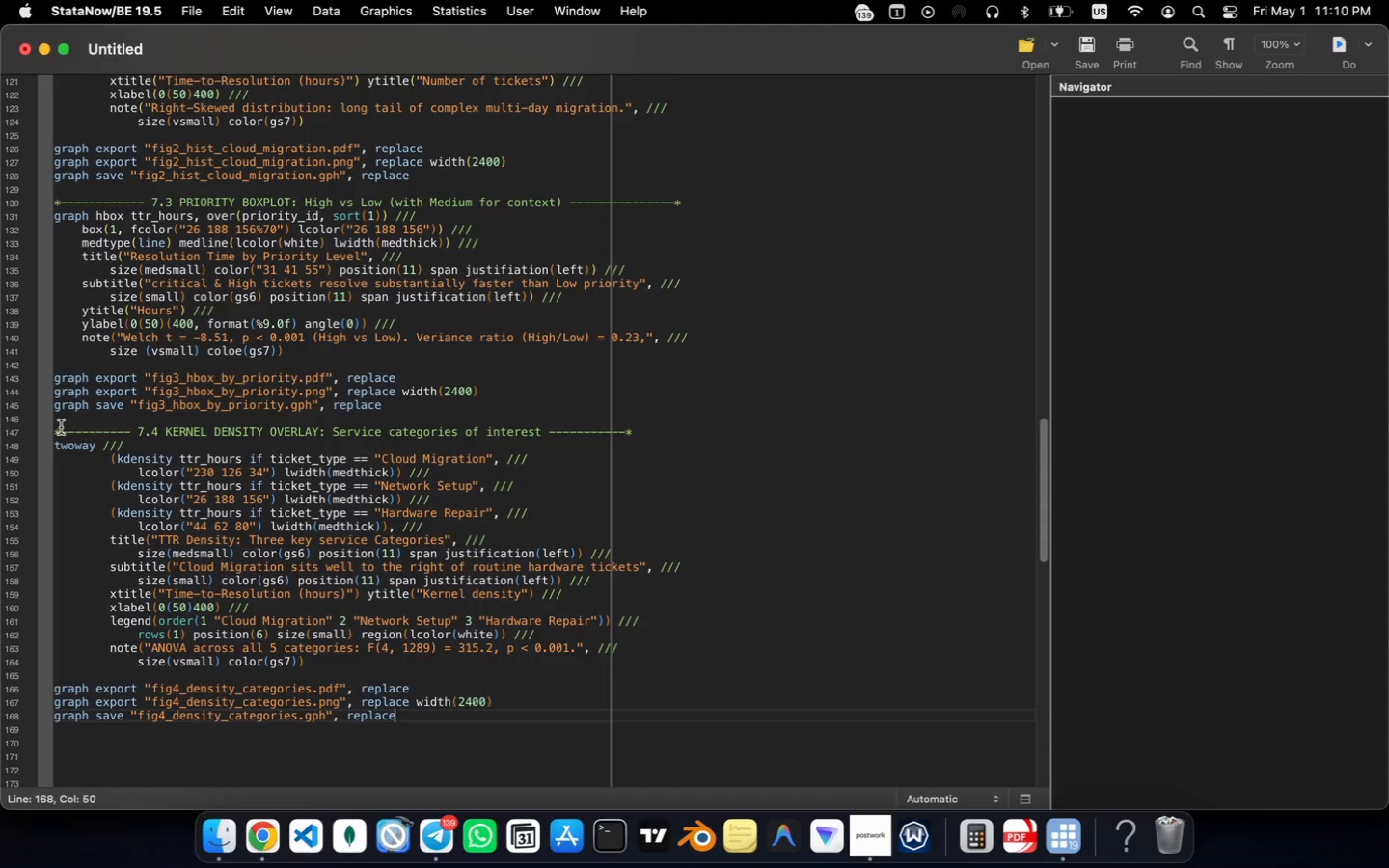 
key(Enter)
 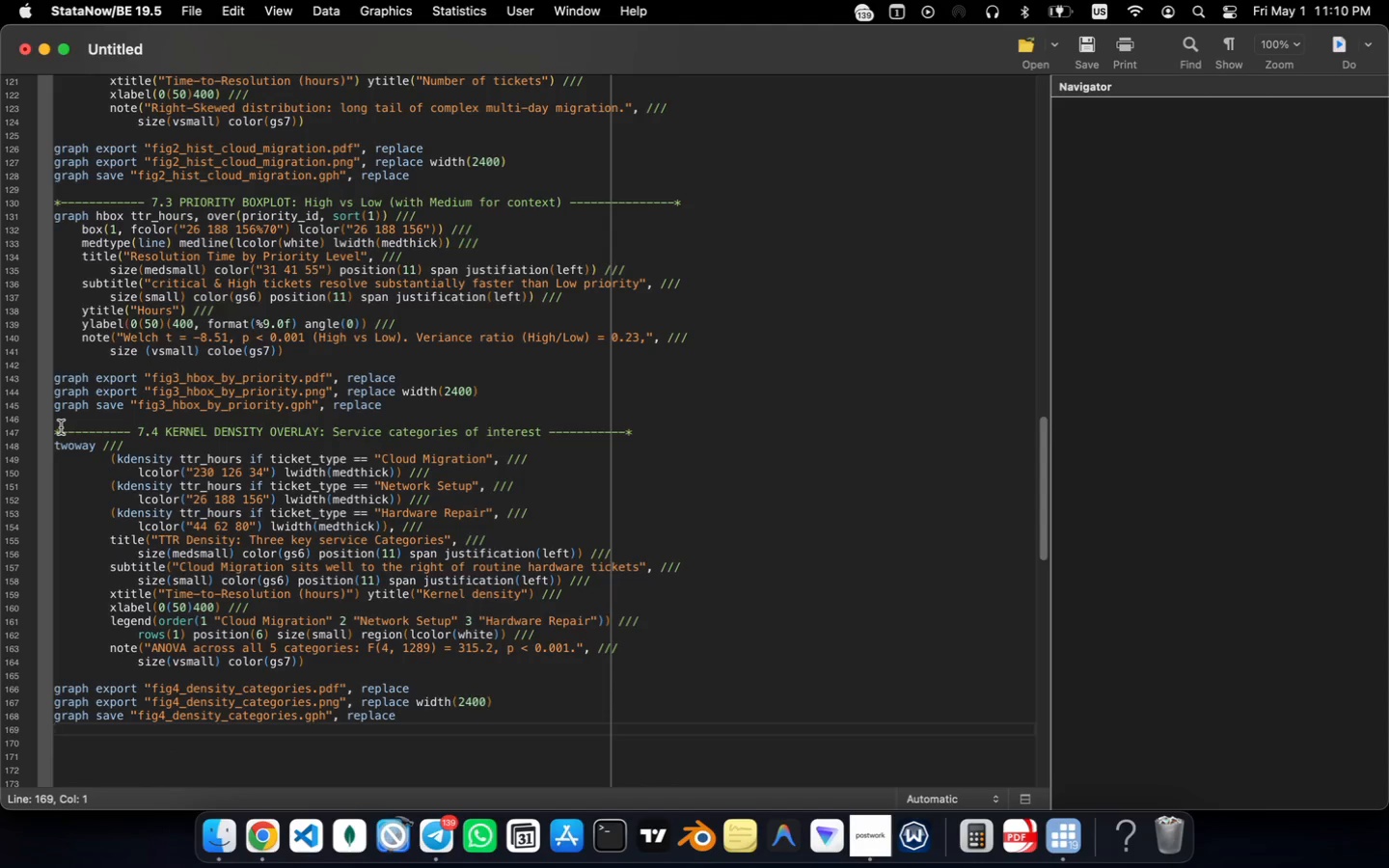 
key(Enter)
 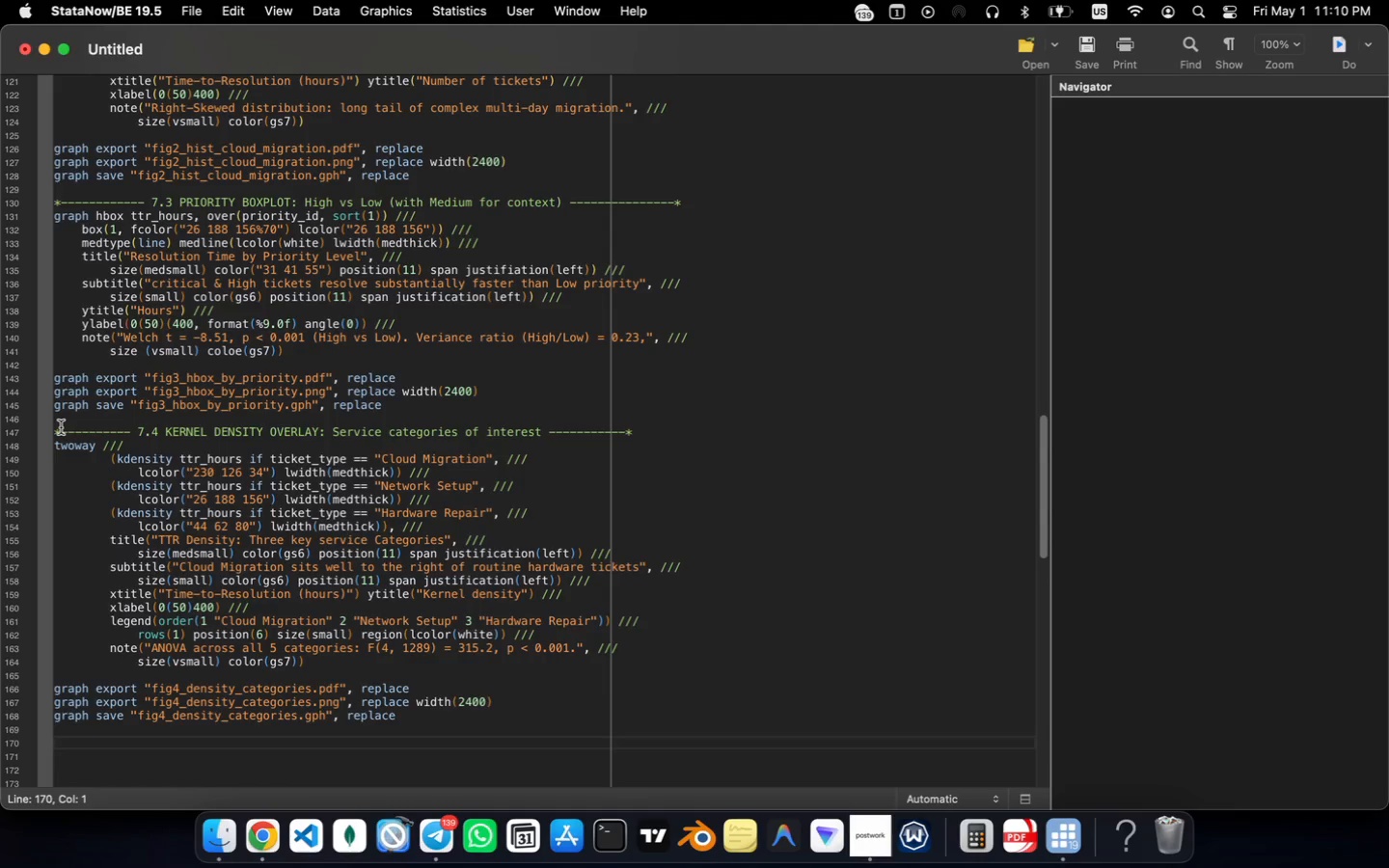 
type(save "ne[VolumeDown][VolumeDown][VolumeDown][VolumeDown][VolumeDown][VolumeDown][VolumeDown][VolumeDown][VolumeUp][VolumeUp]xusgrid_cleaned.dta)
 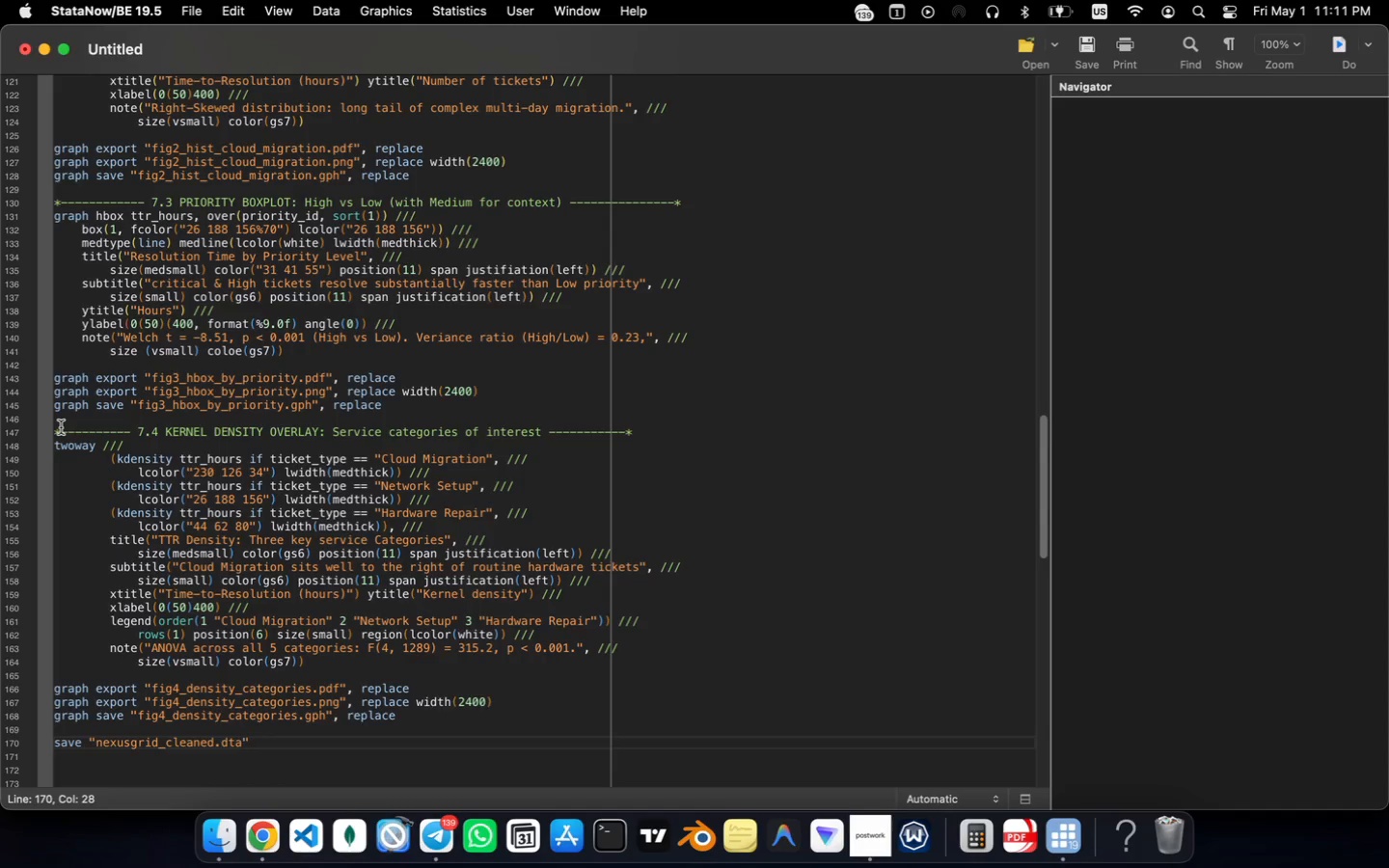 
key(ArrowRight)
 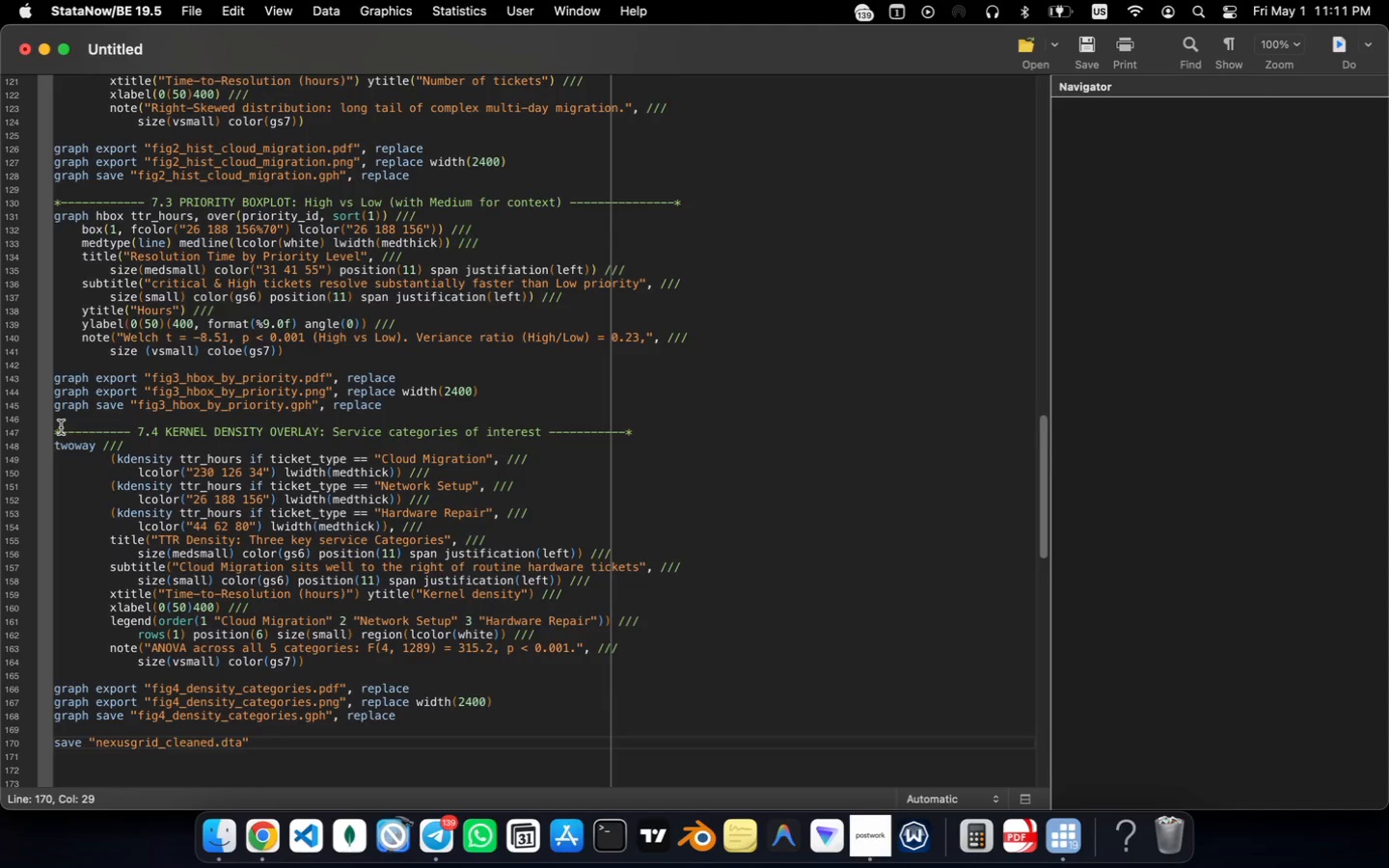 
type(, replace)
 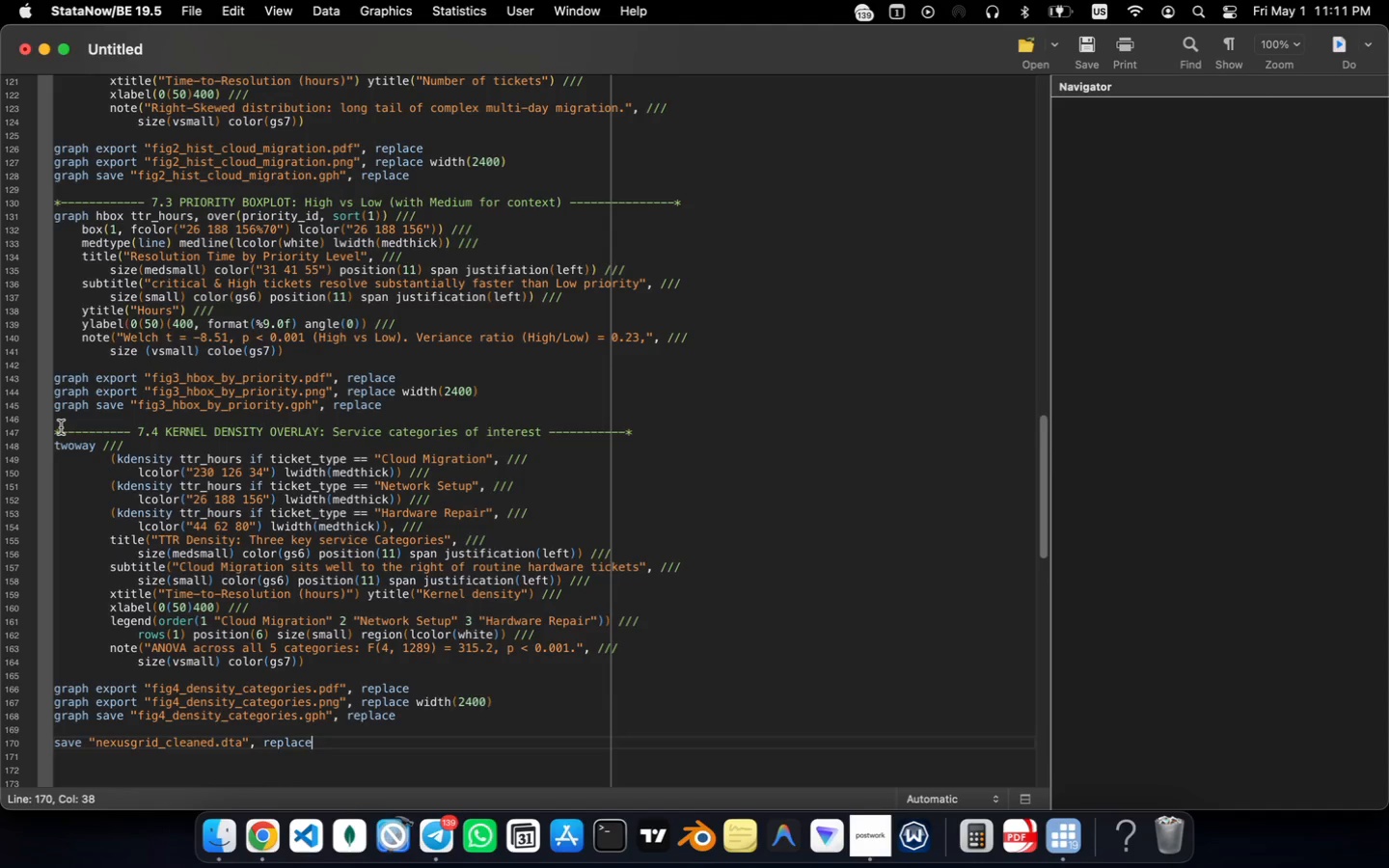 
key(Enter)
 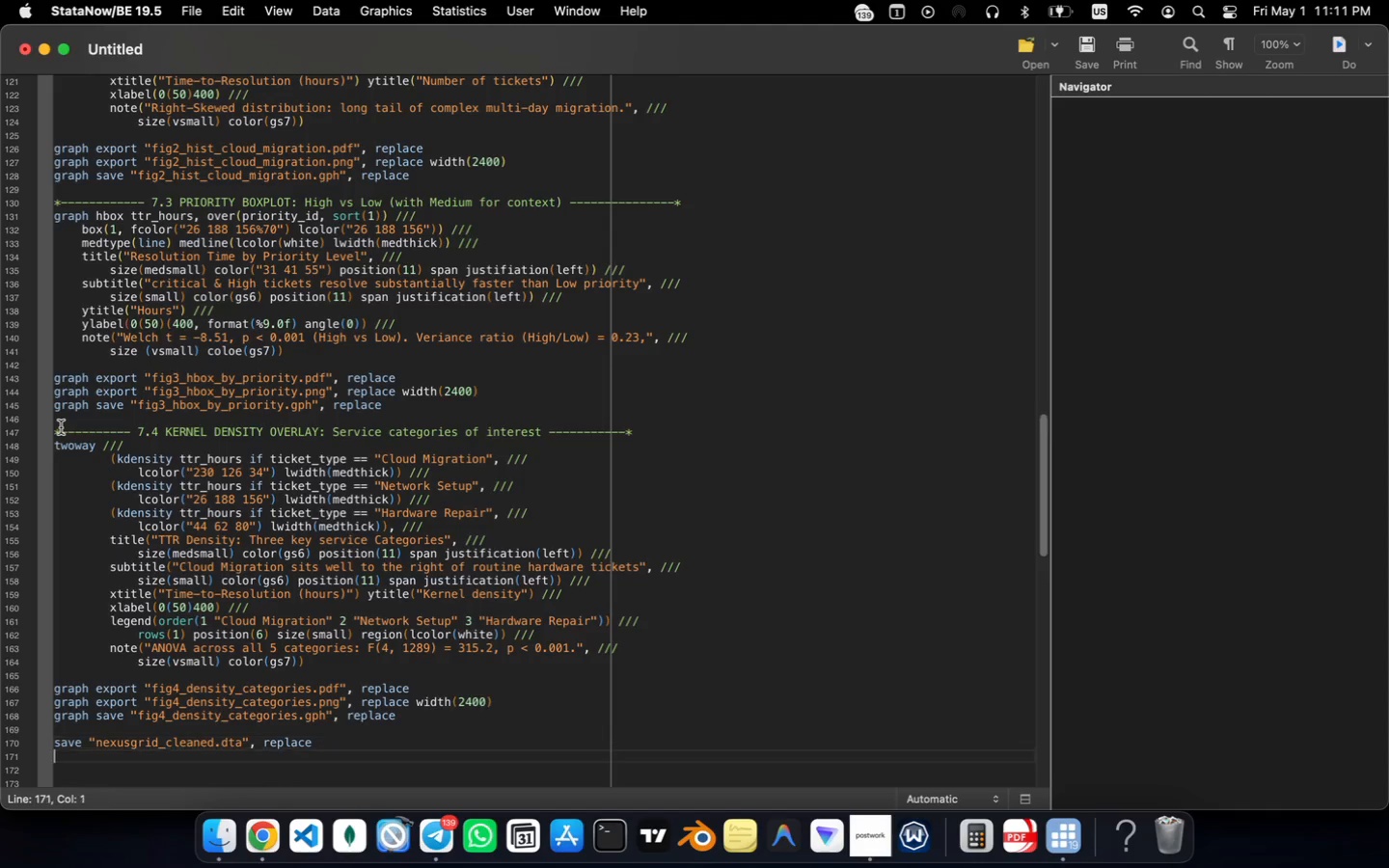 
key(Enter)
 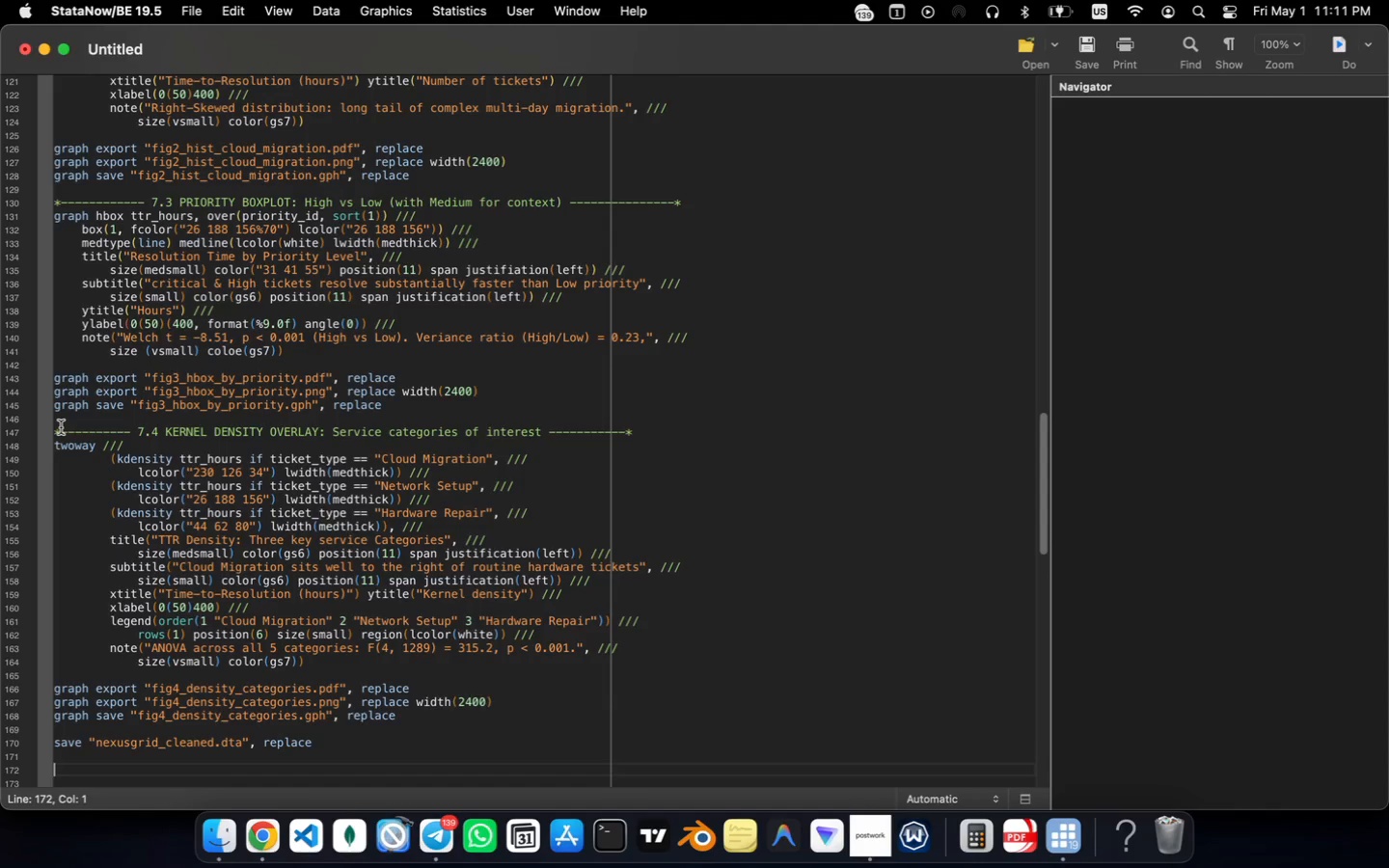 
type(*---------- 8. WRAP UP )
 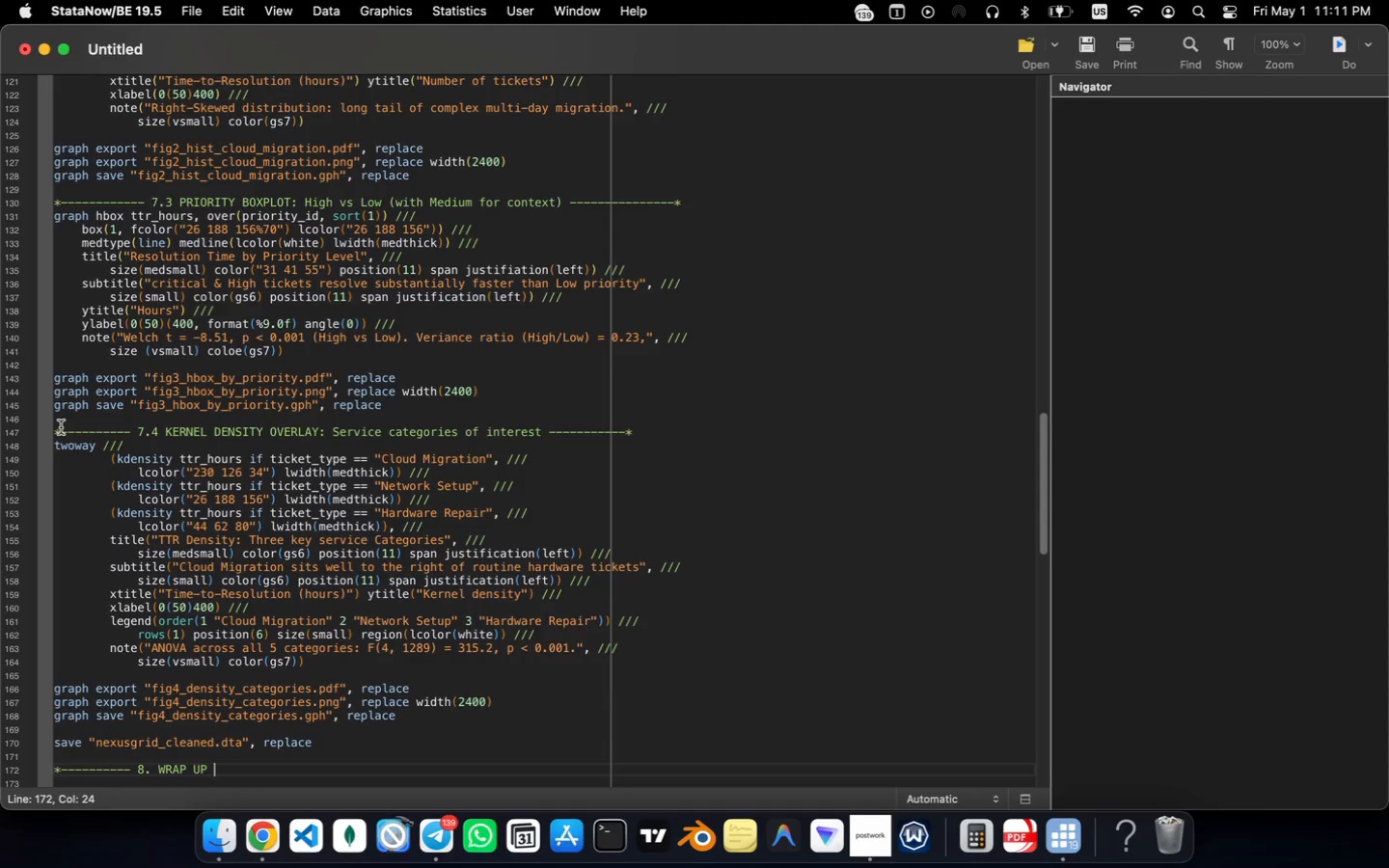 
 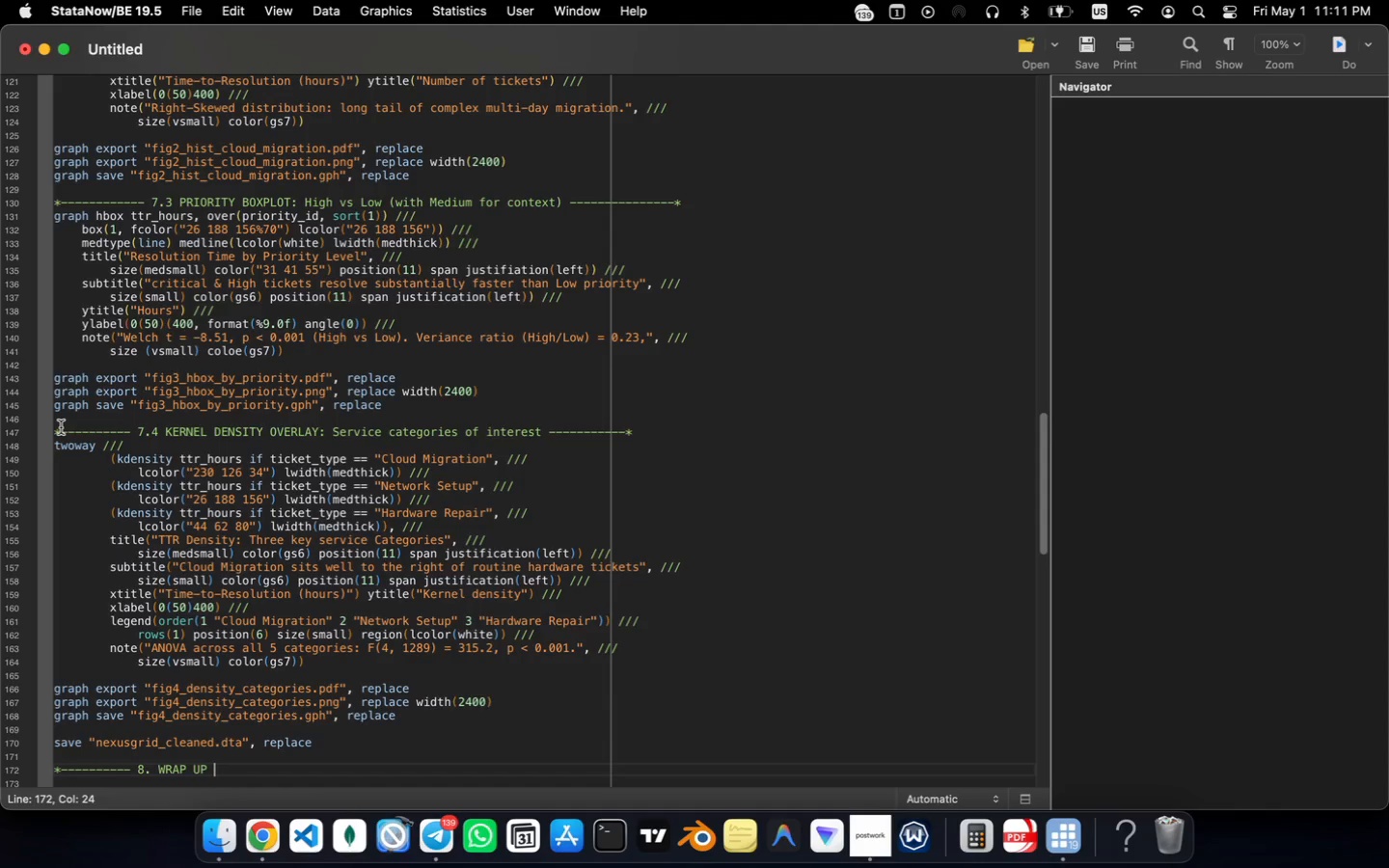 
hold_key(key=Minus, duration=1.5)
 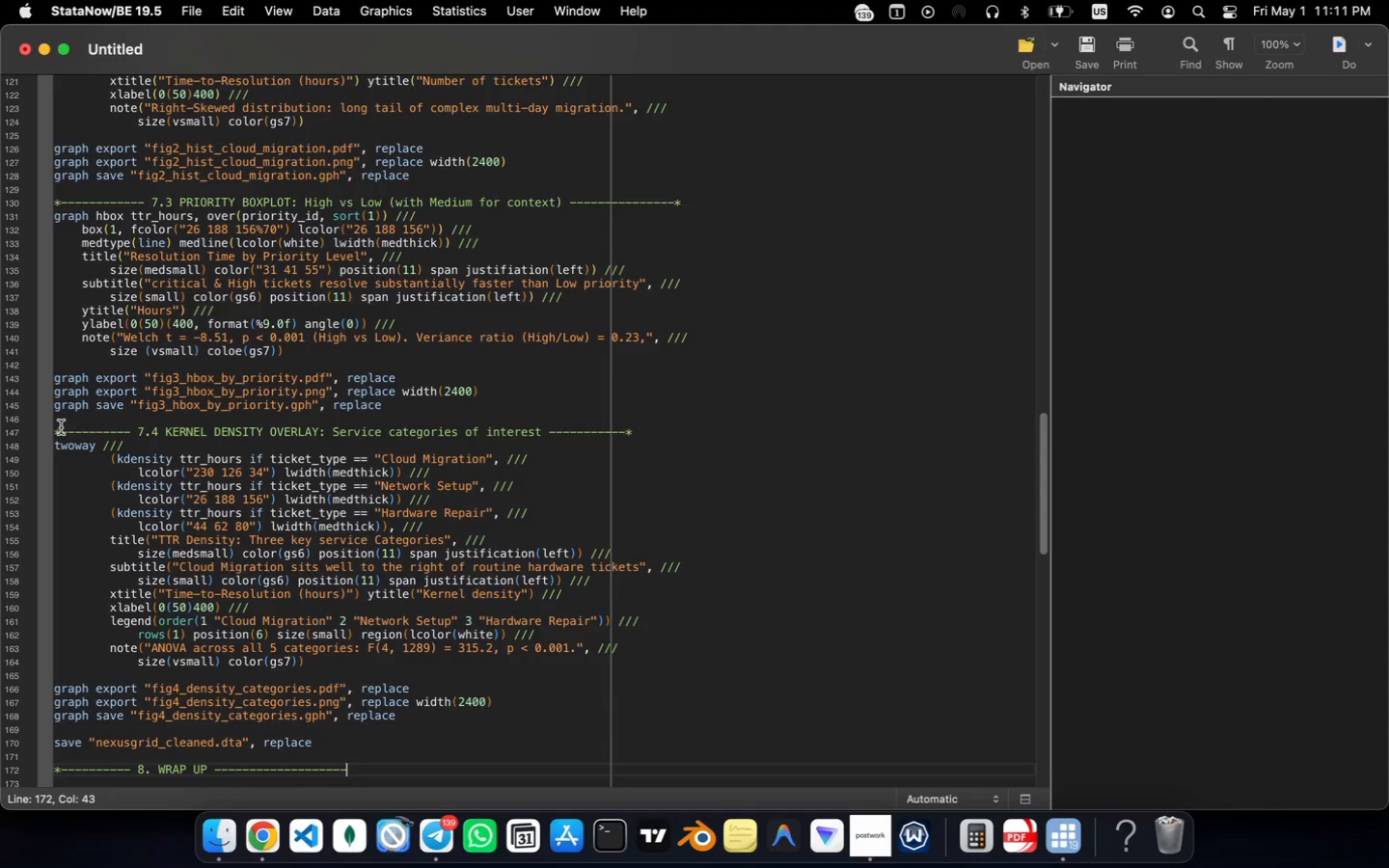 
hold_key(key=Minus, duration=0.5)
 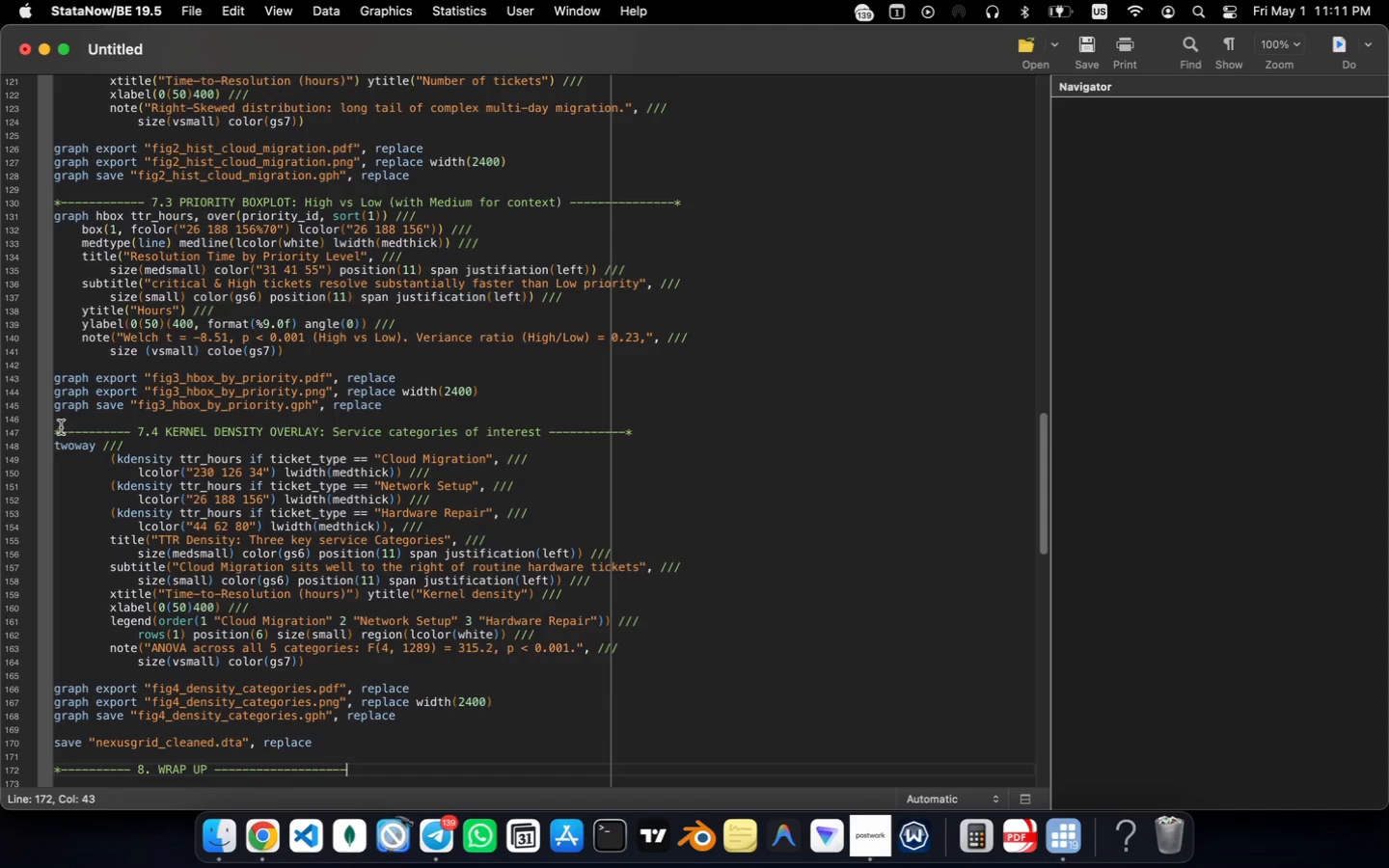 
type(*displa)
key(Backspace)
key(Backspace)
key(Backspace)
key(Backspace)
key(Backspace)
key(Backspace)
 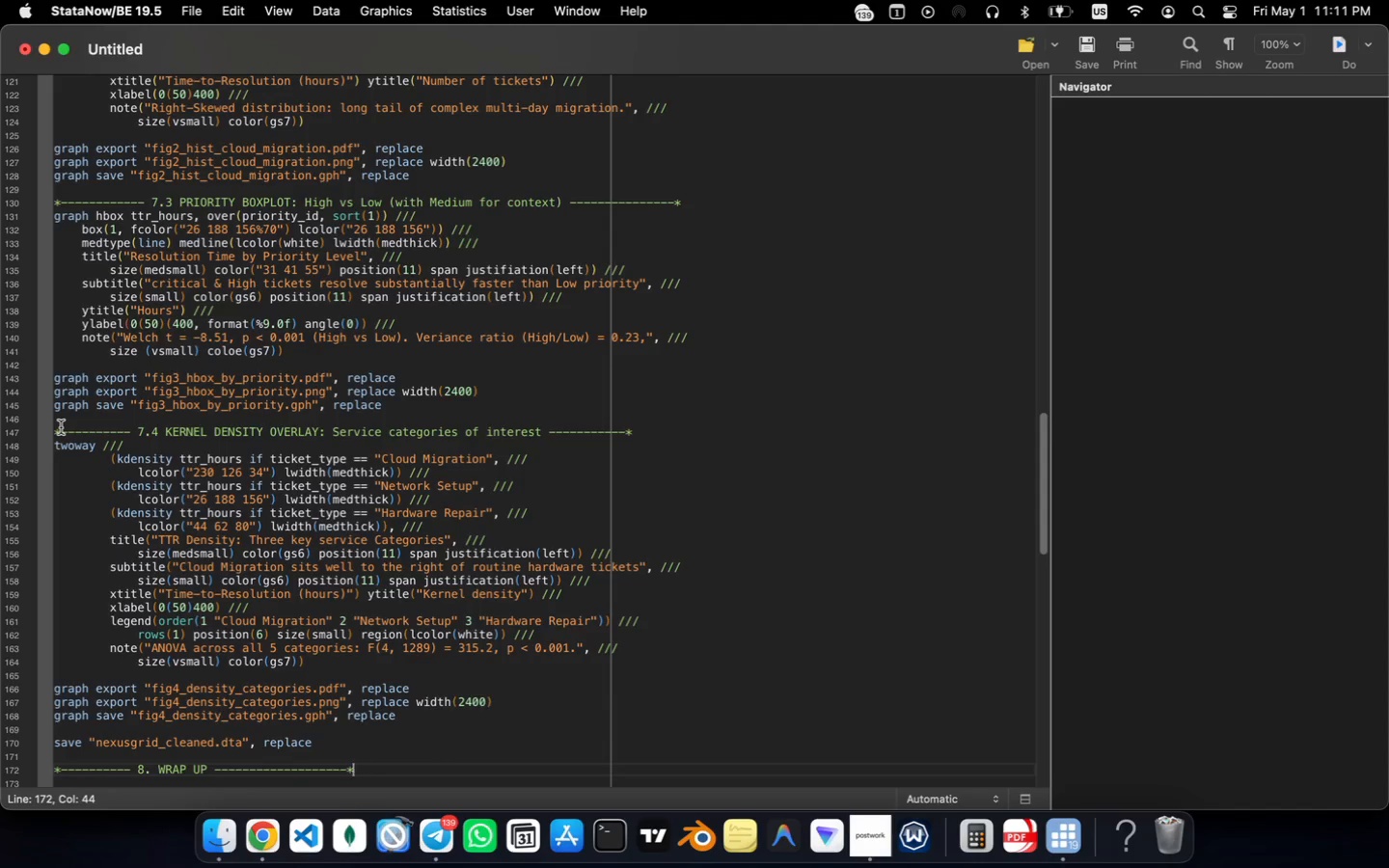 
key(Enter)
 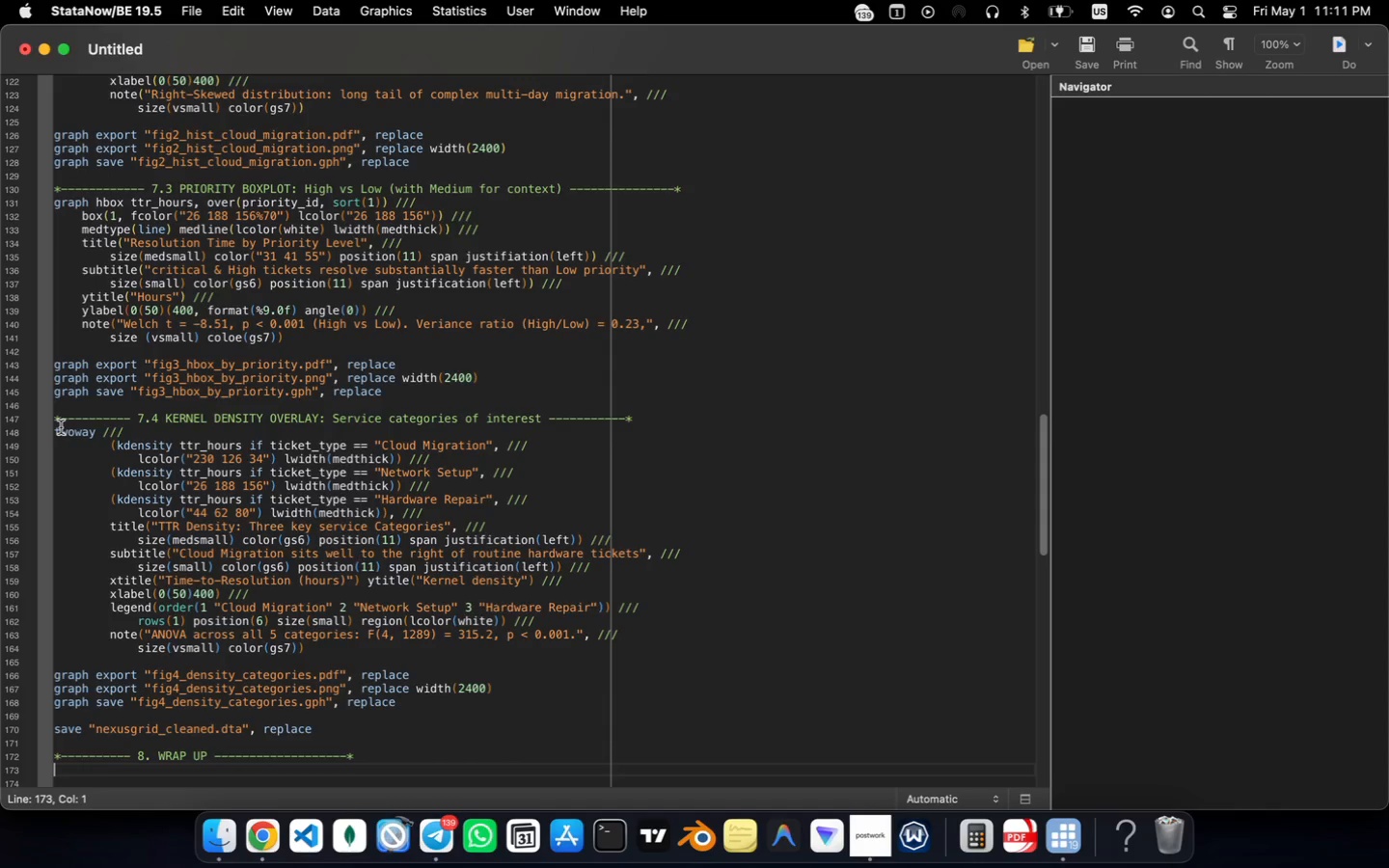 
key(Backspace)
 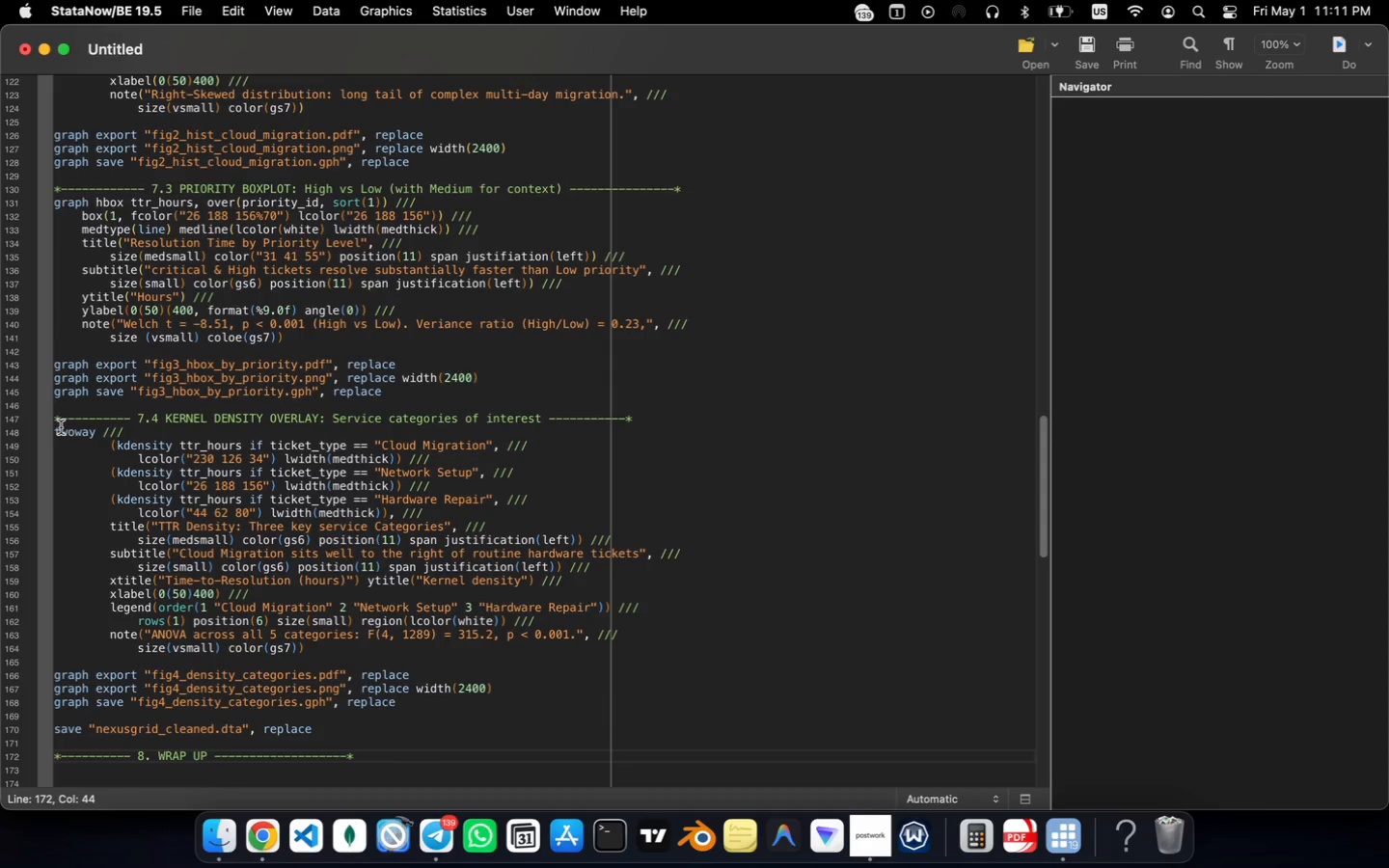 
key(Enter)
 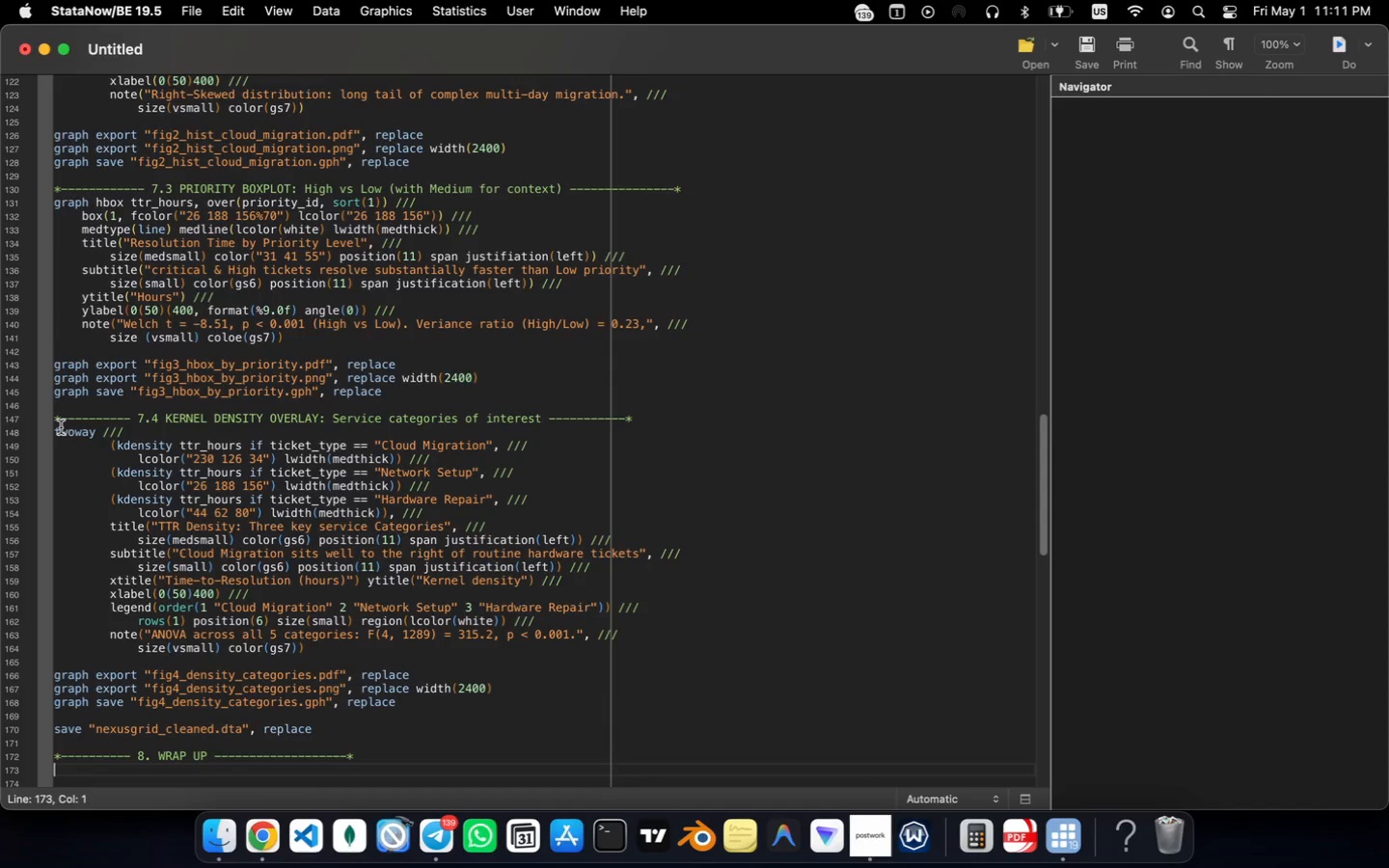 
type(display as result _newline "ou)
key(Backspace)
key(Backspace)
type(Outputs created in working directory.)
 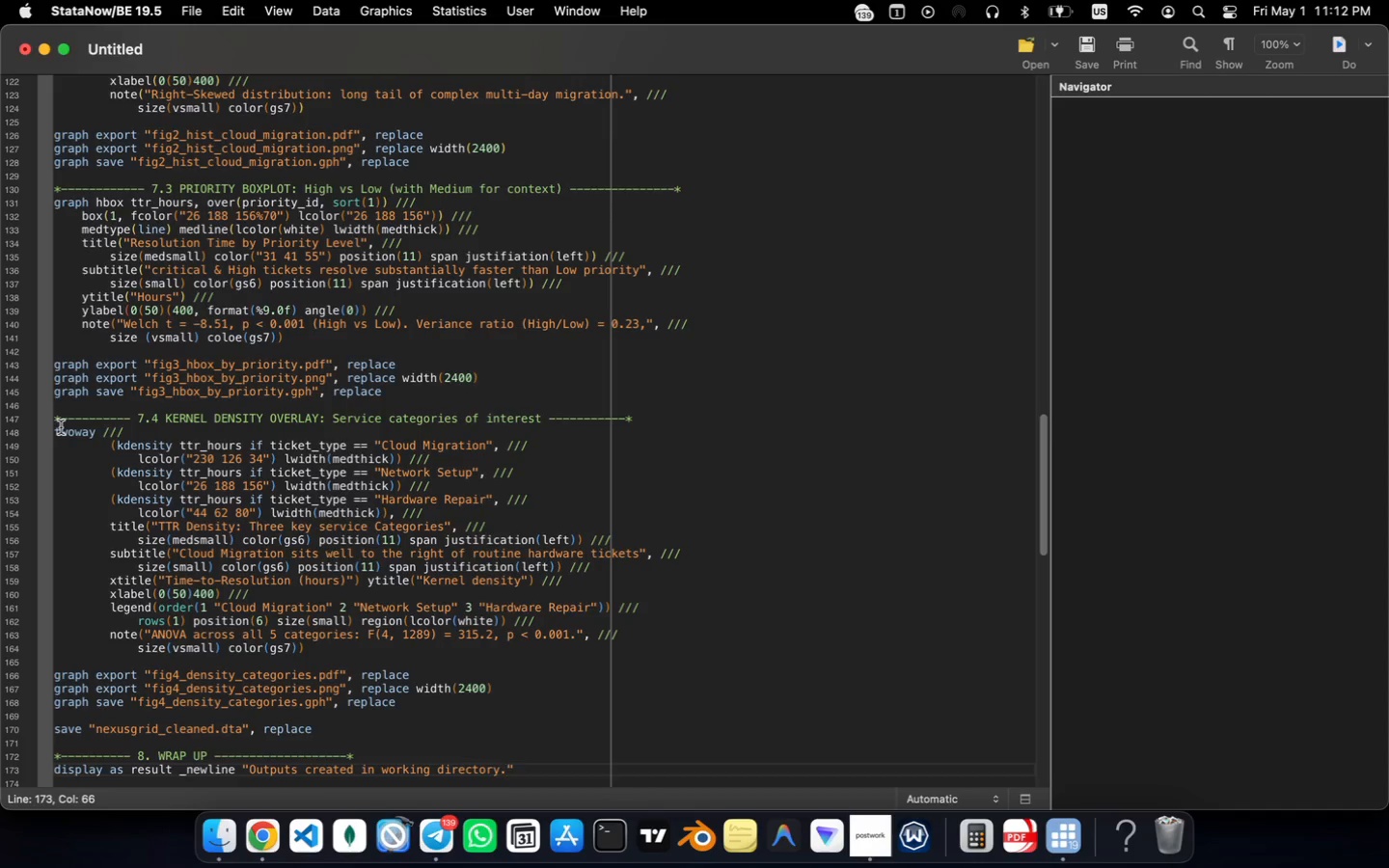 
 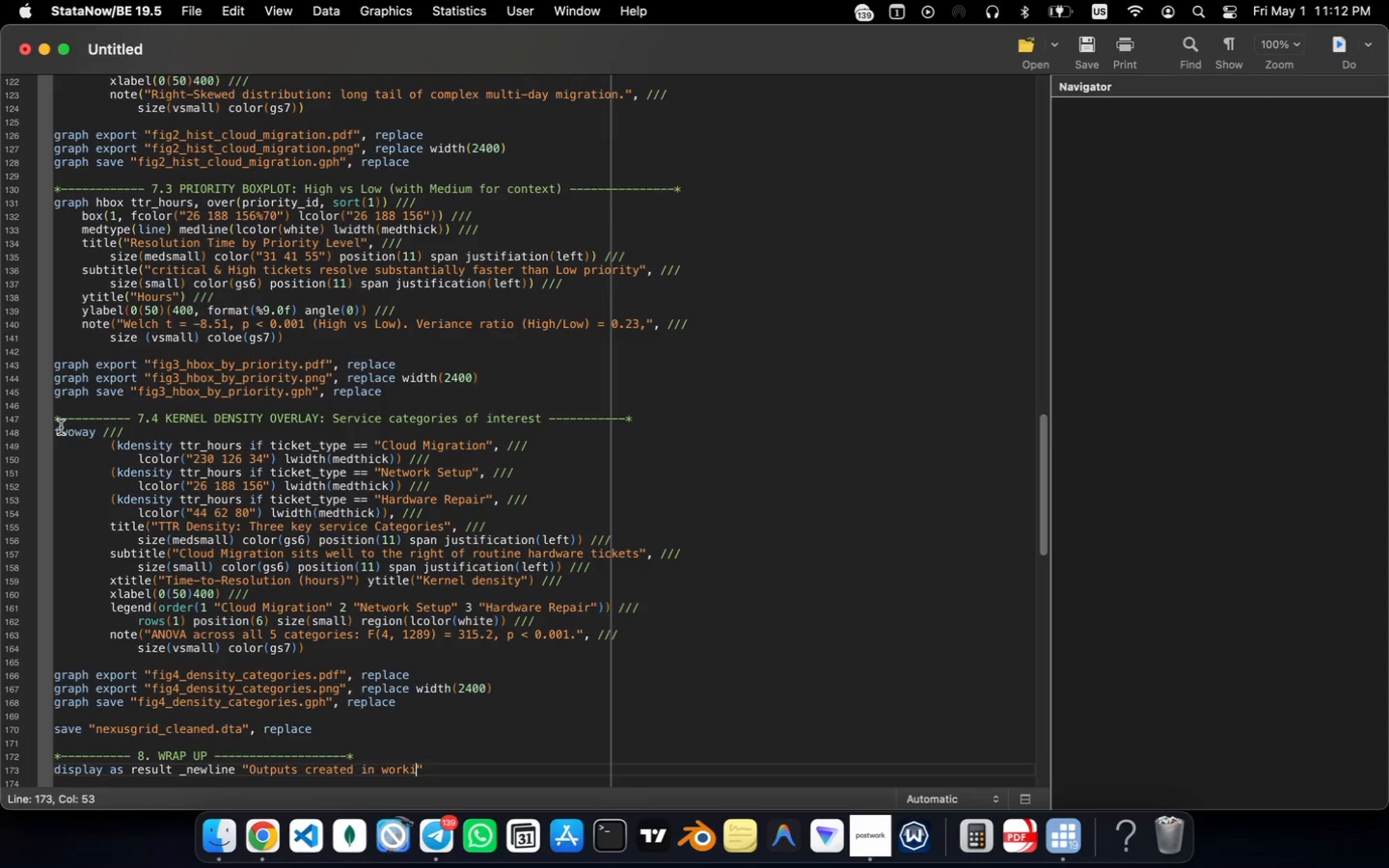 
key(ArrowRight)
 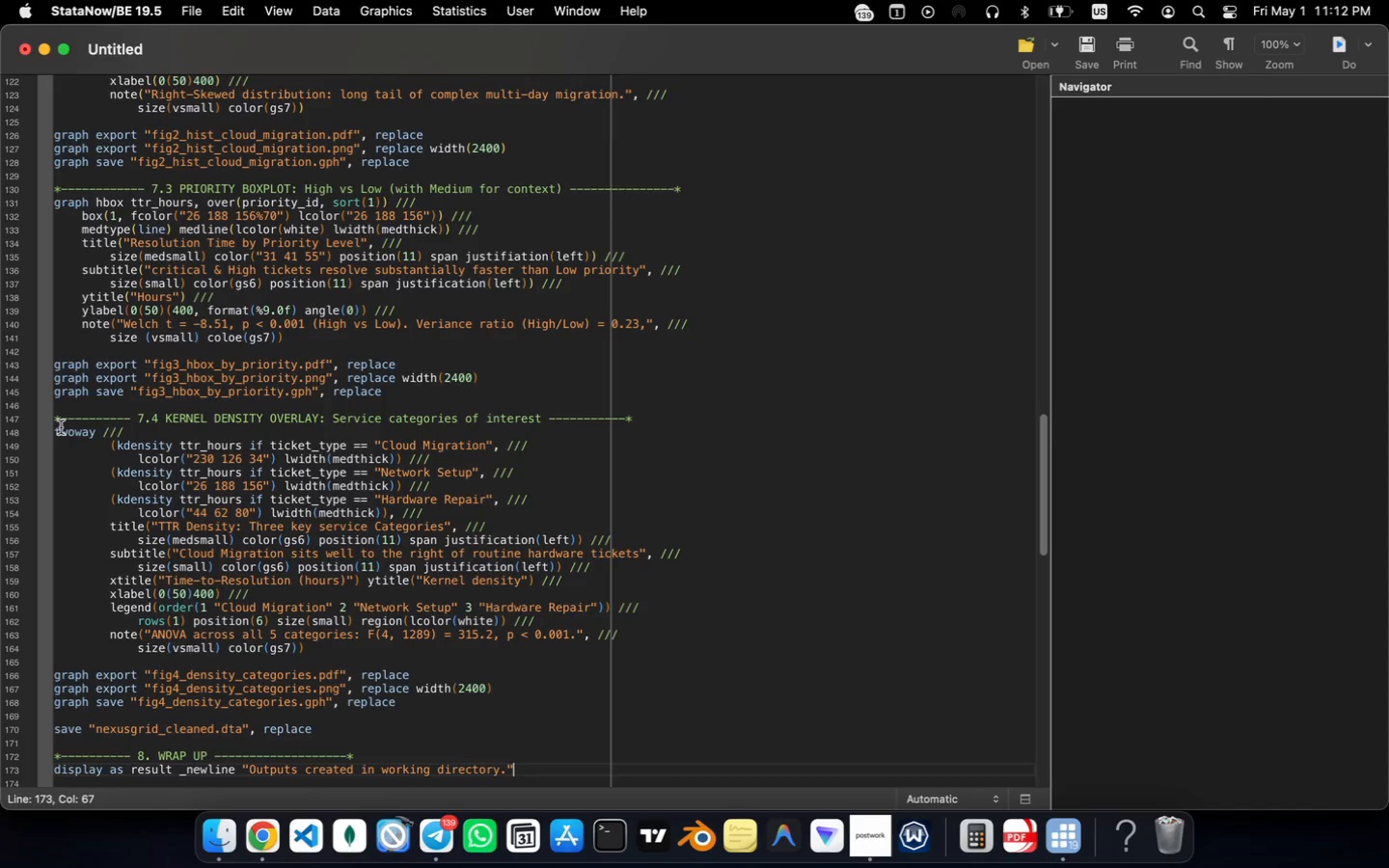 
key(Enter)
 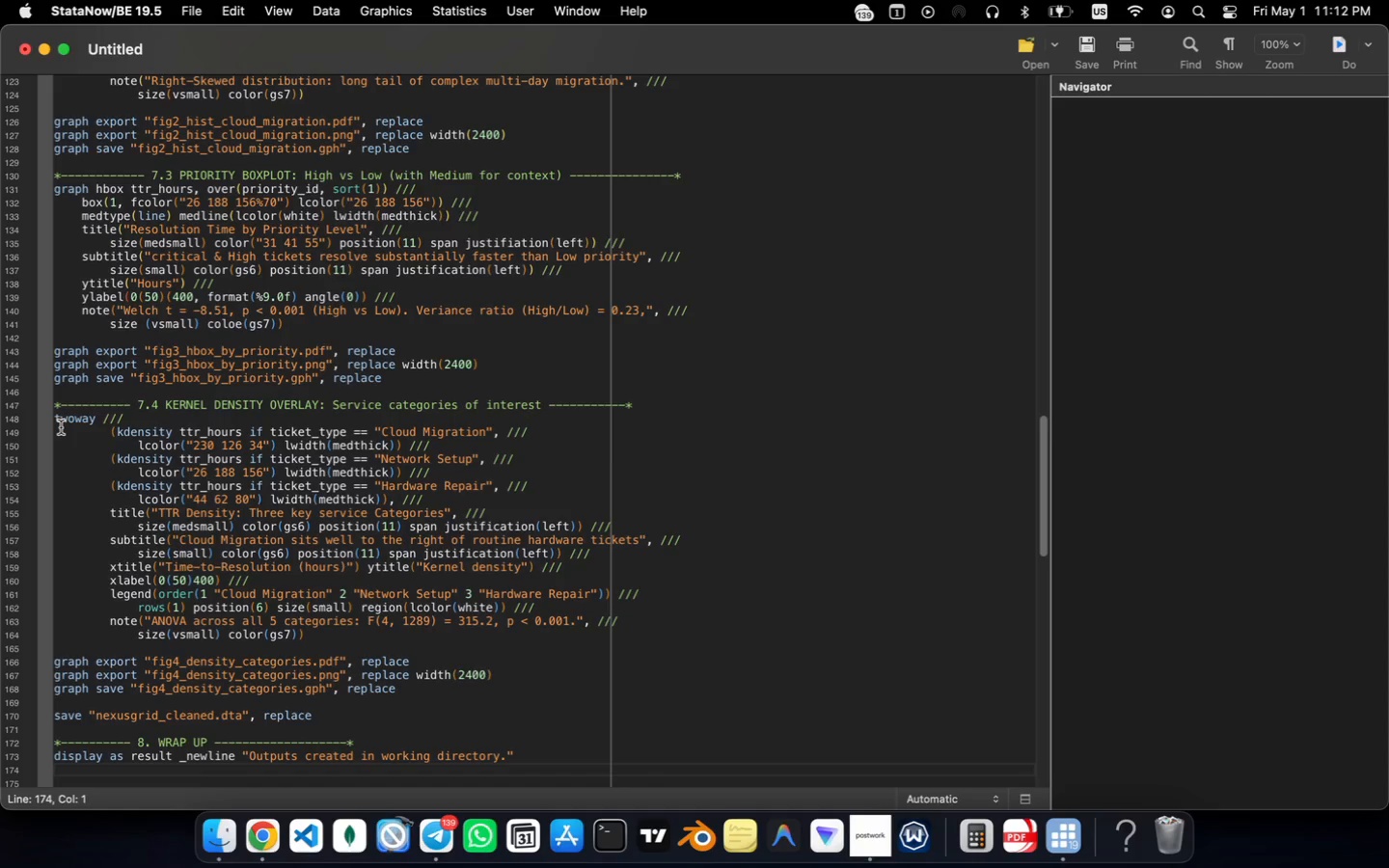 
type(grstyle clear)
 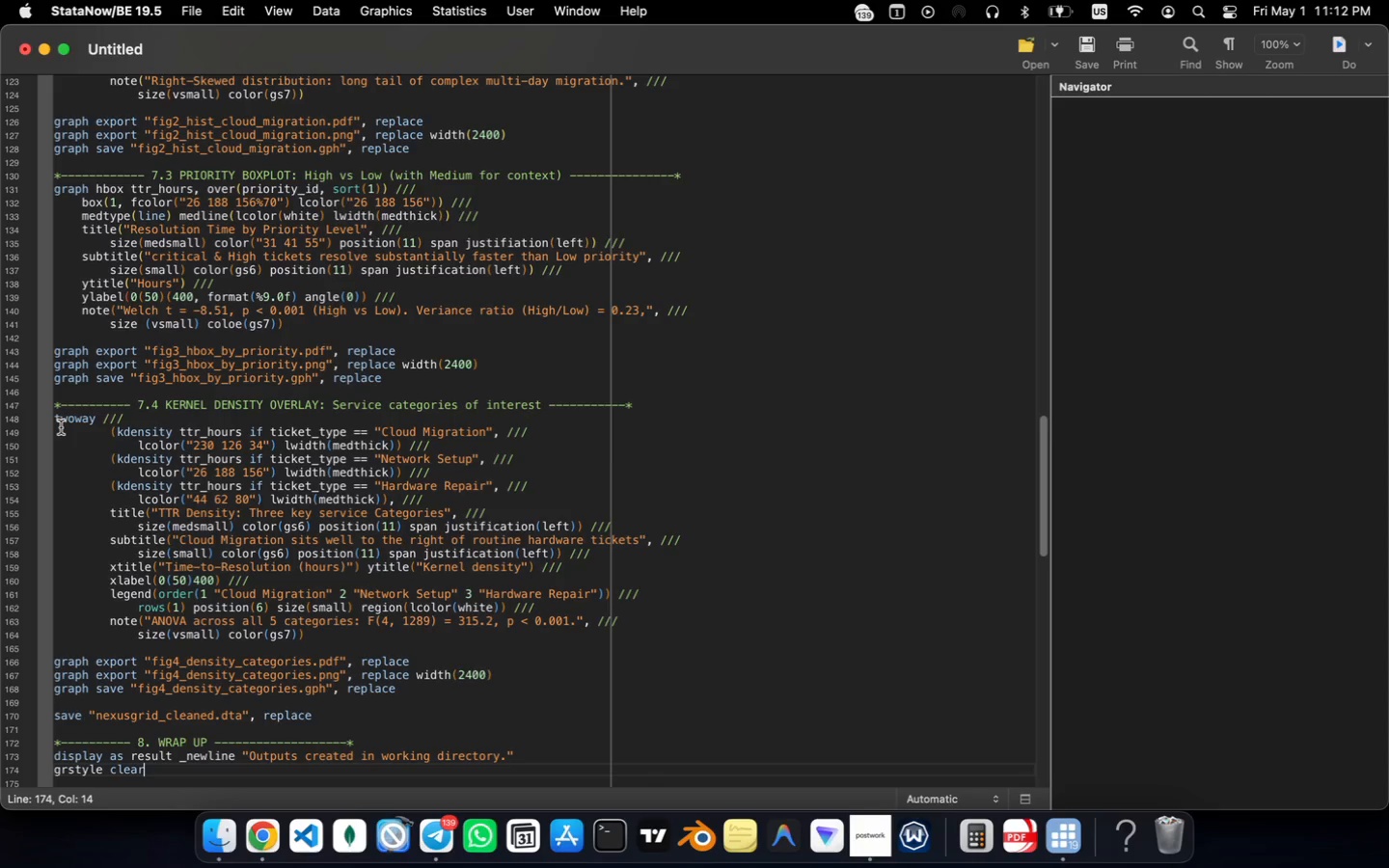 
key(Enter)
 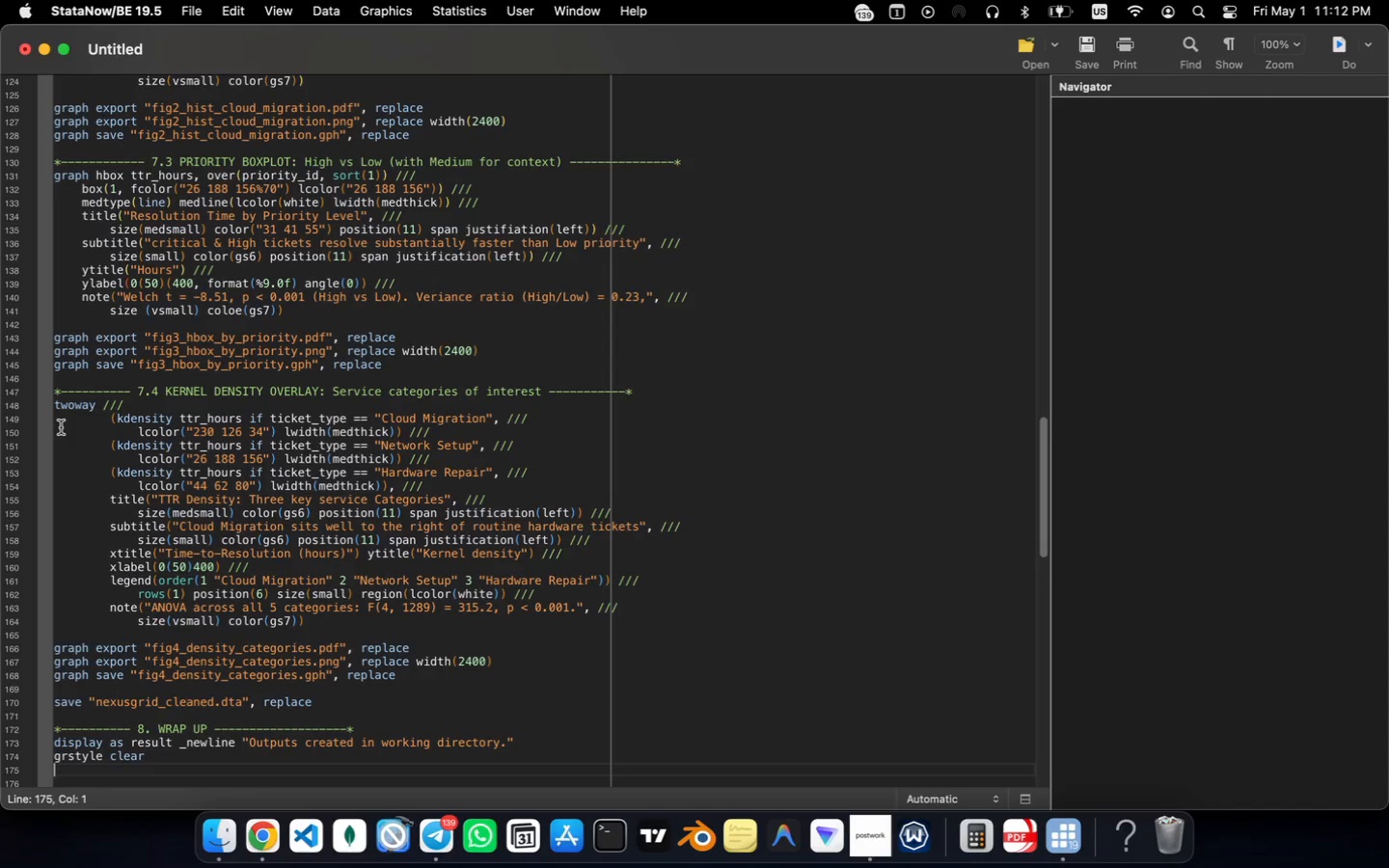 
key(Meta+CommandLeft)
 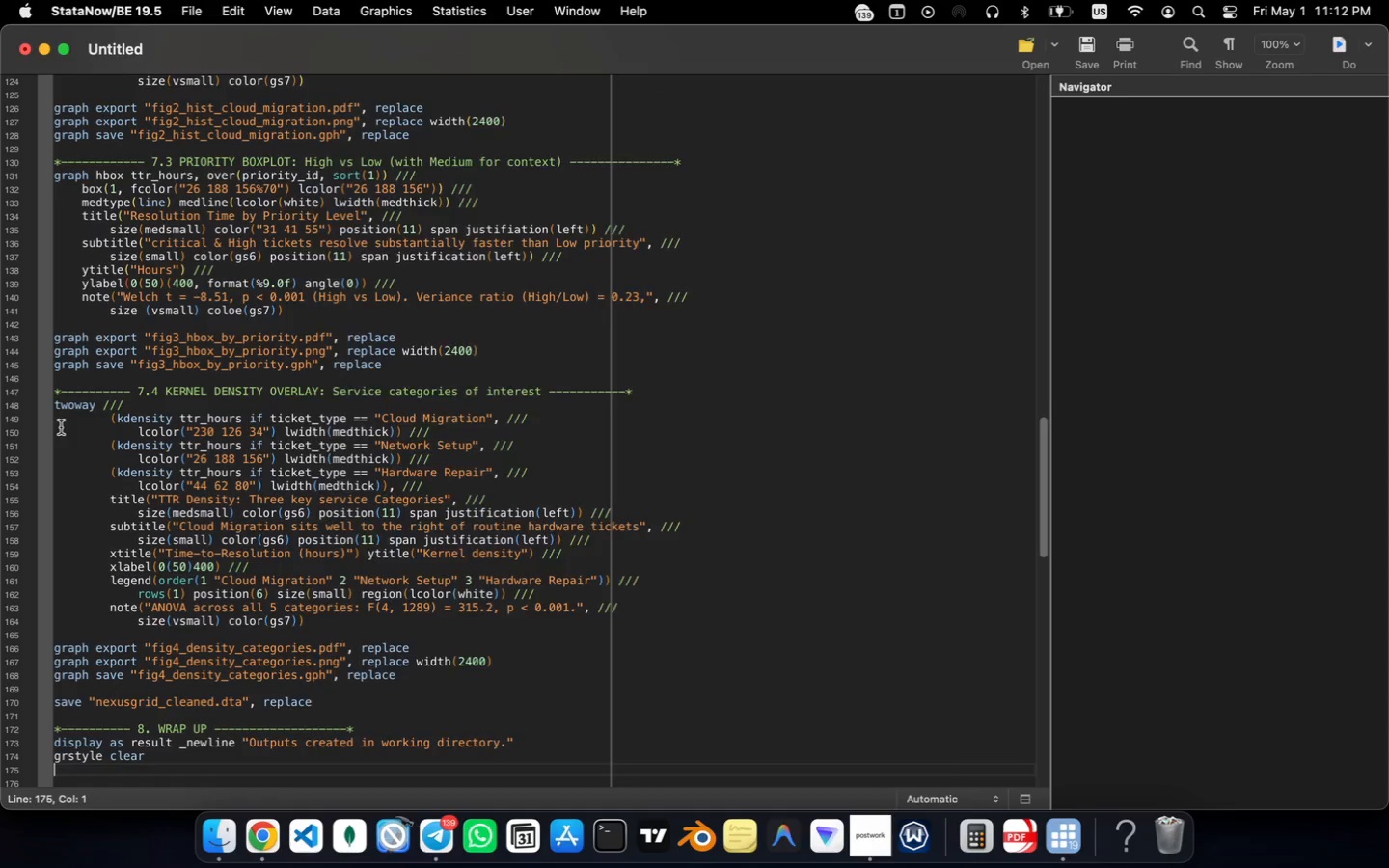 
key(Meta+Tab)